 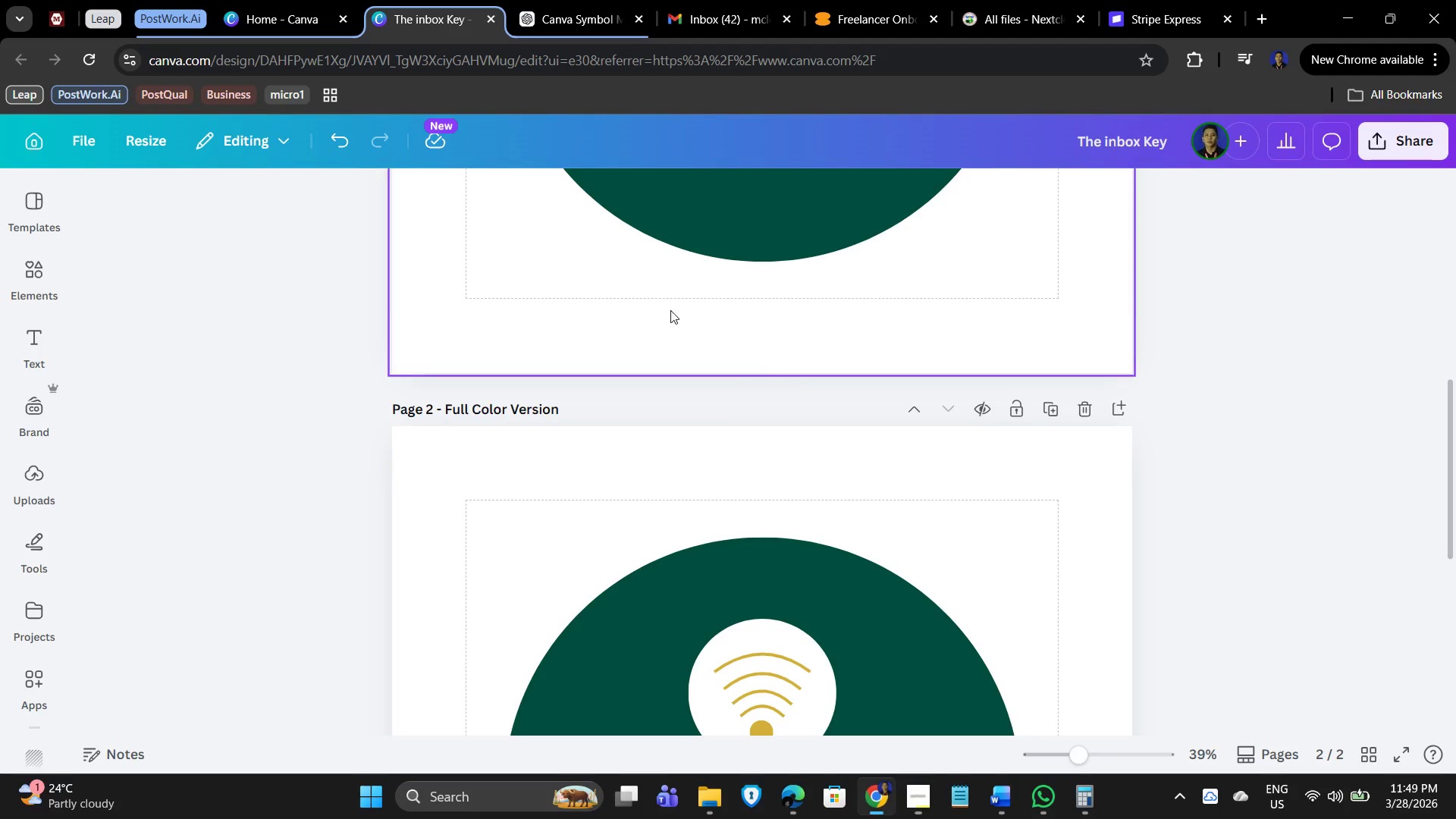 
scroll: coordinate [789, 371], scroll_direction: up, amount: 6.0
 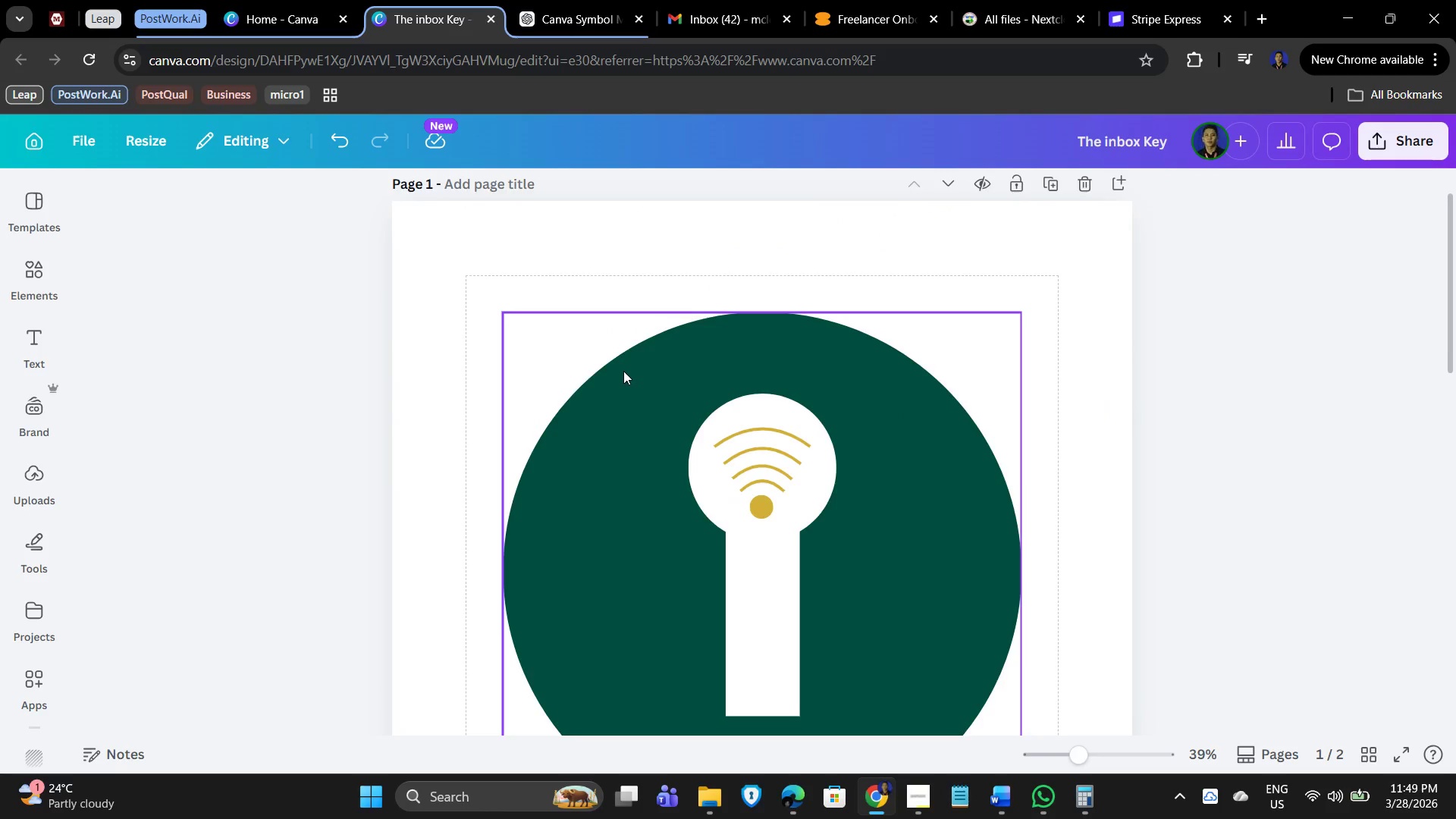 
scroll: coordinate [616, 377], scroll_direction: down, amount: 5.0
 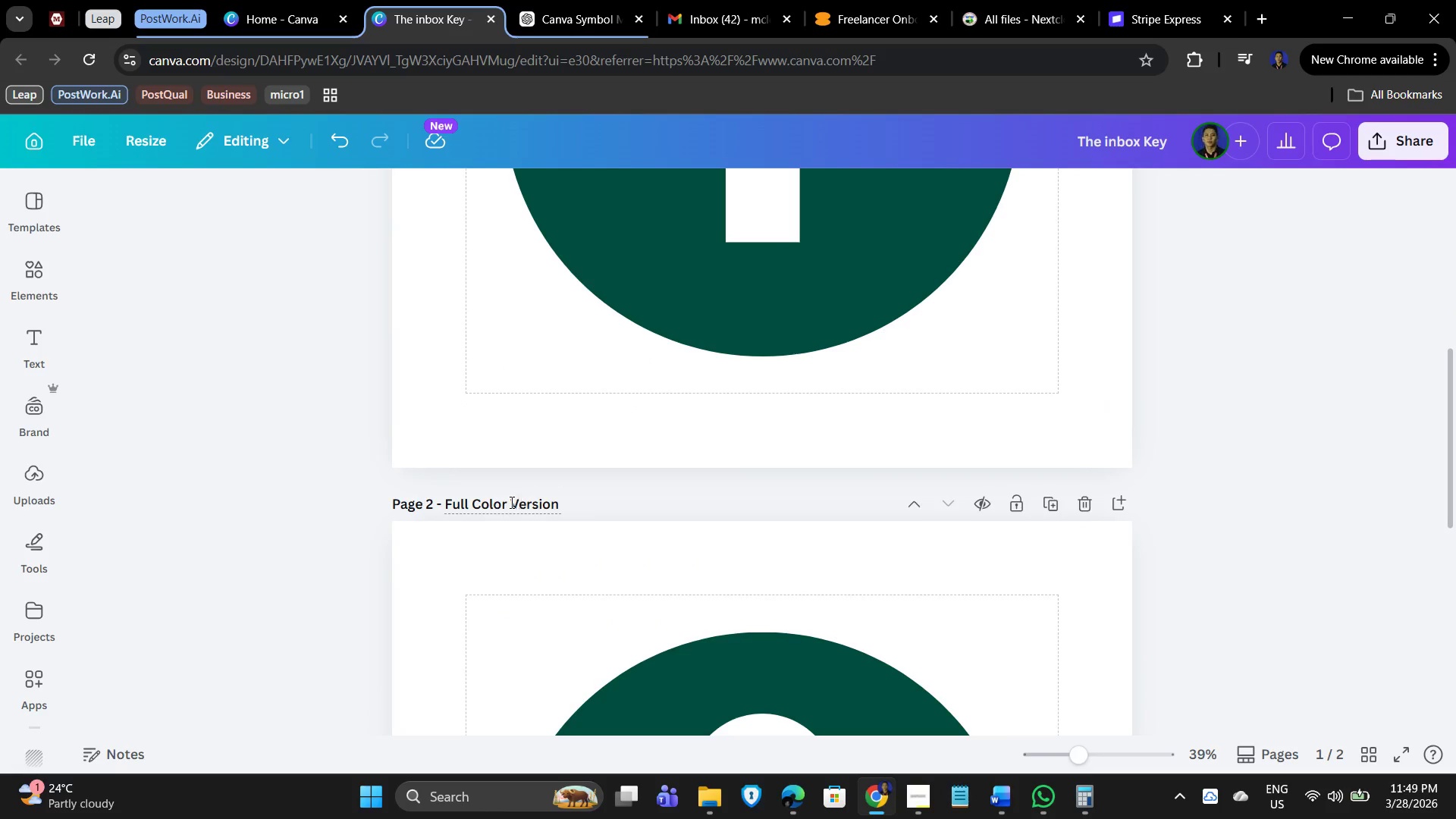 
left_click([502, 502])
 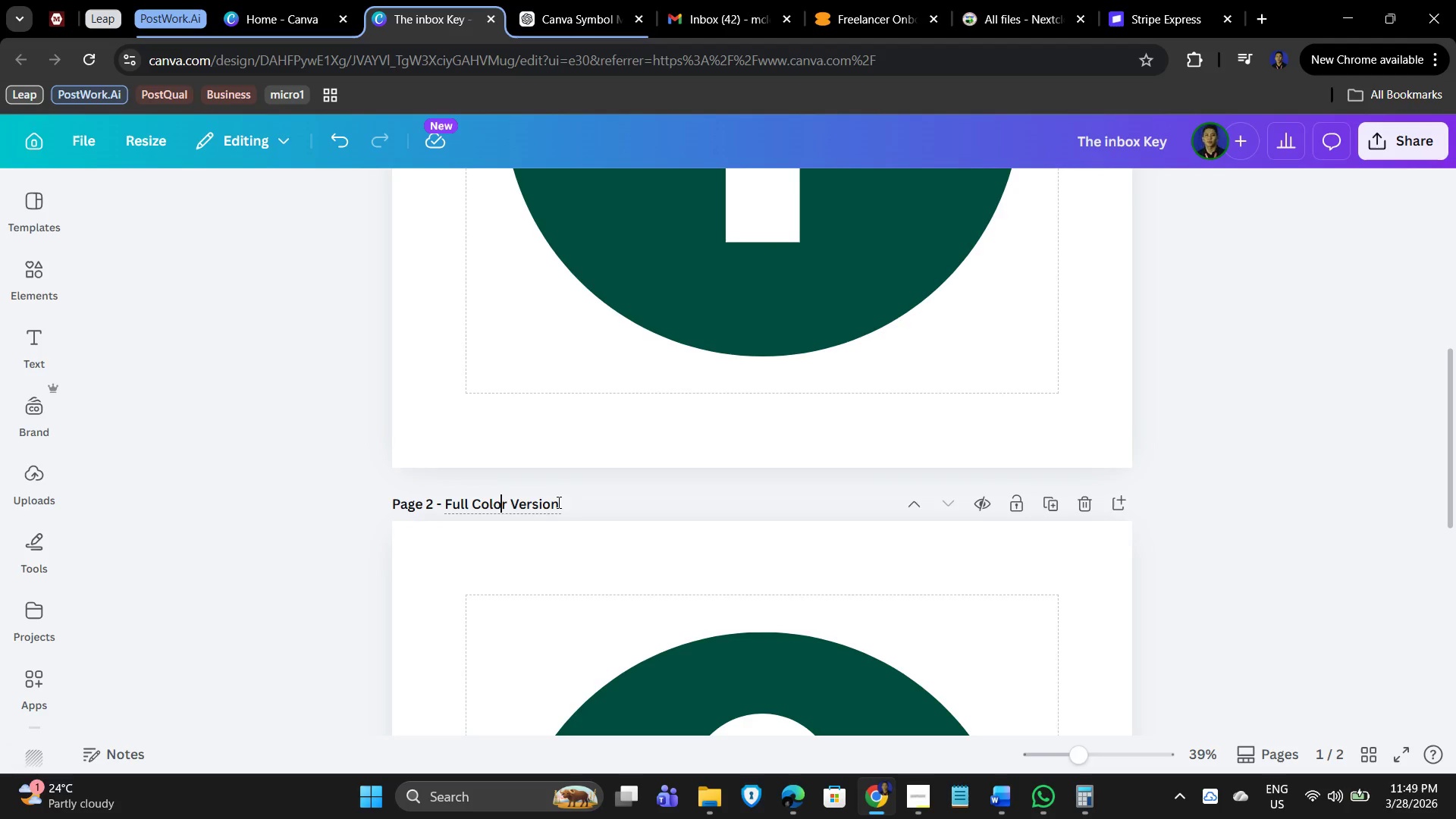 
left_click_drag(start_coordinate=[561, 502], to_coordinate=[505, 501])
 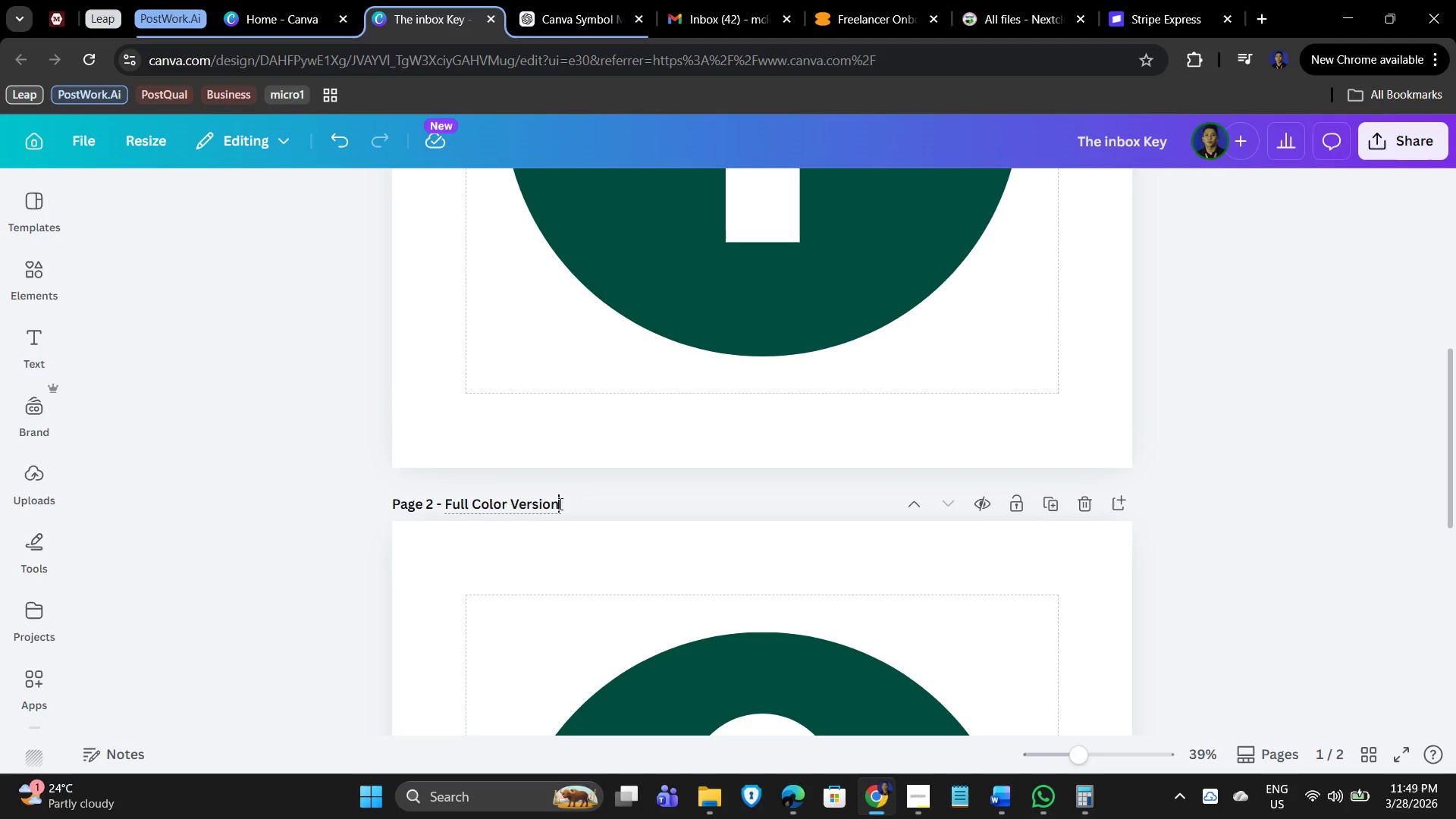 
left_click_drag(start_coordinate=[559, 504], to_coordinate=[444, 496])
 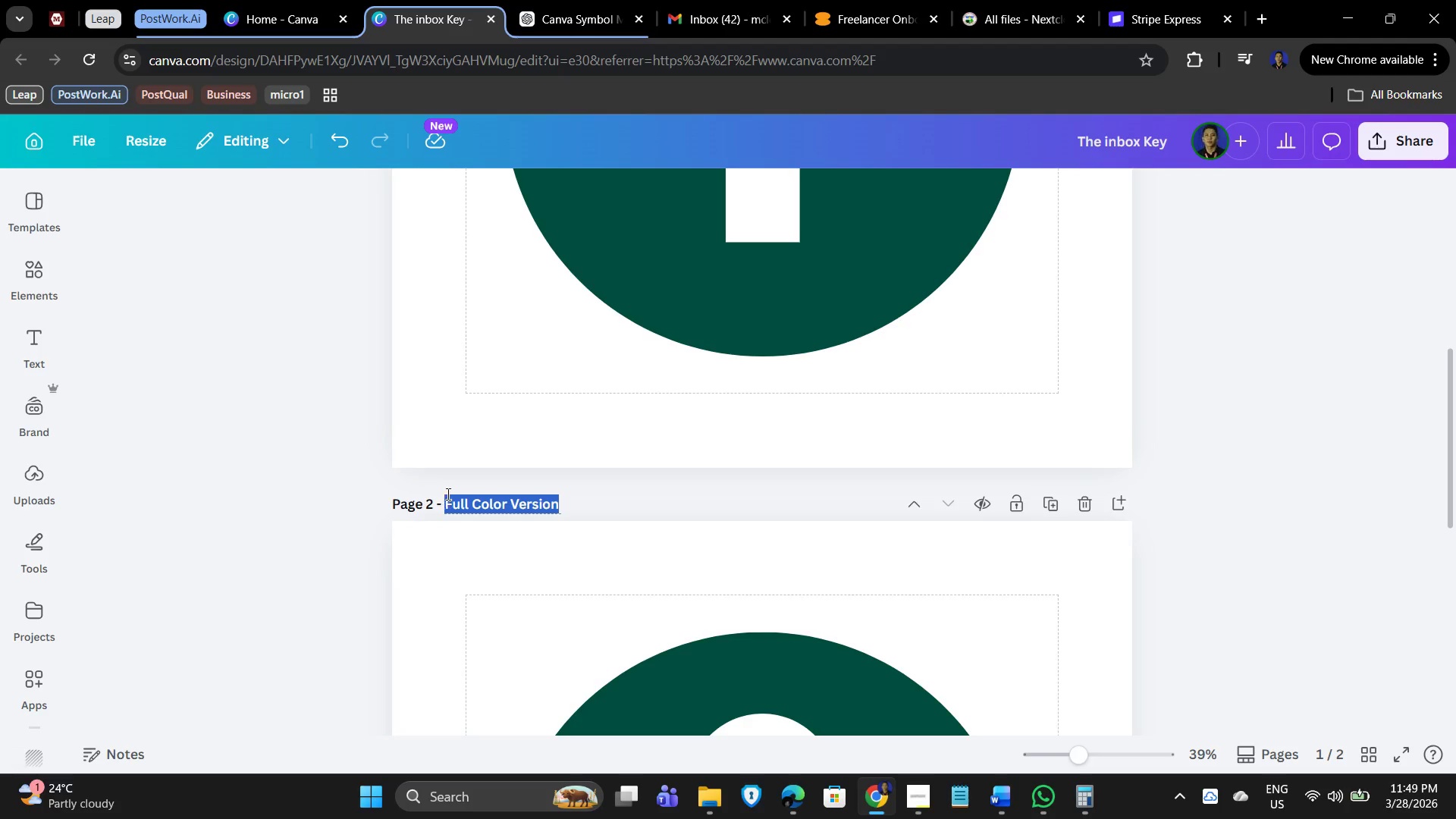 
key(Control+V)
 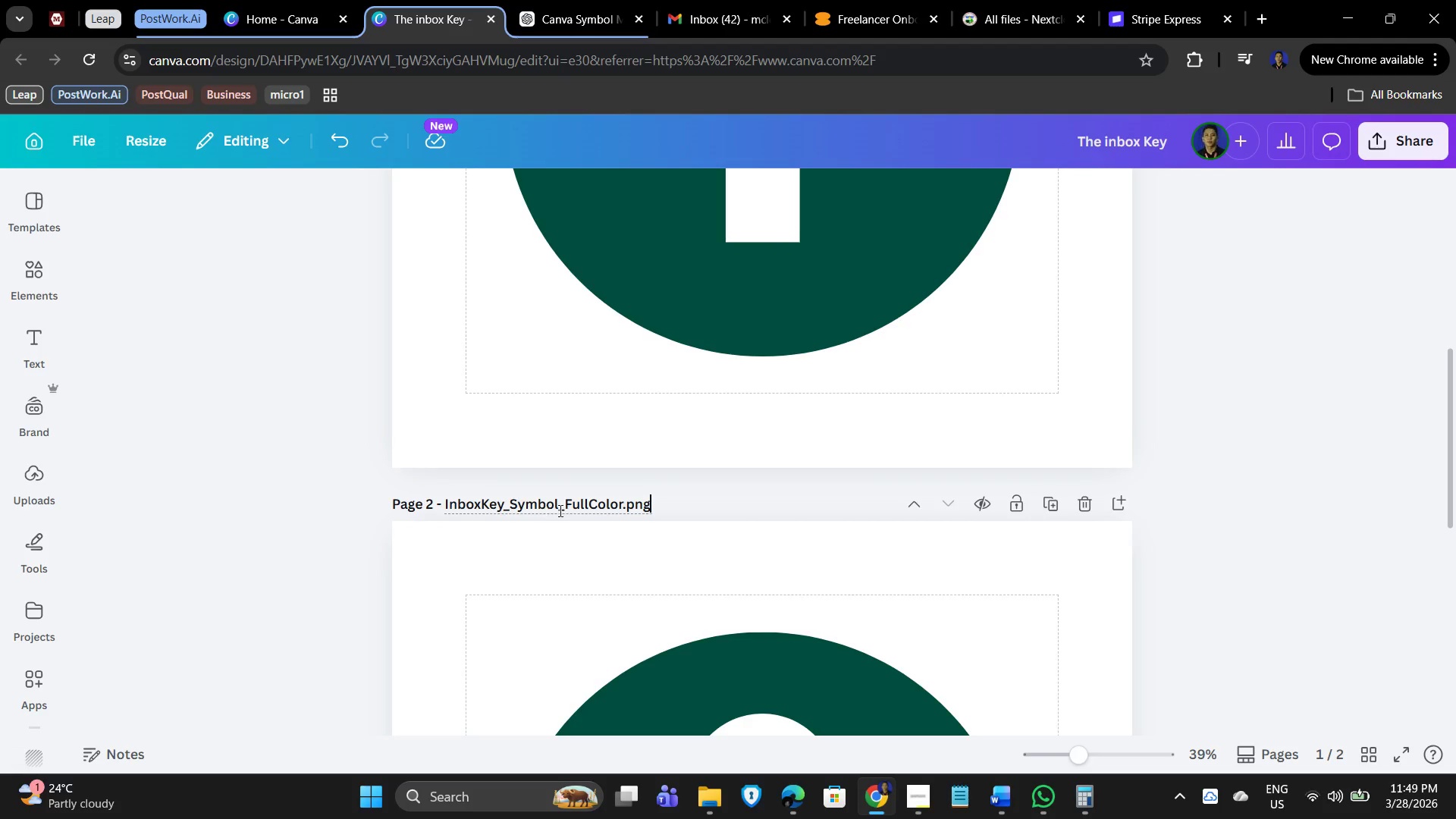 
left_click([695, 505])
 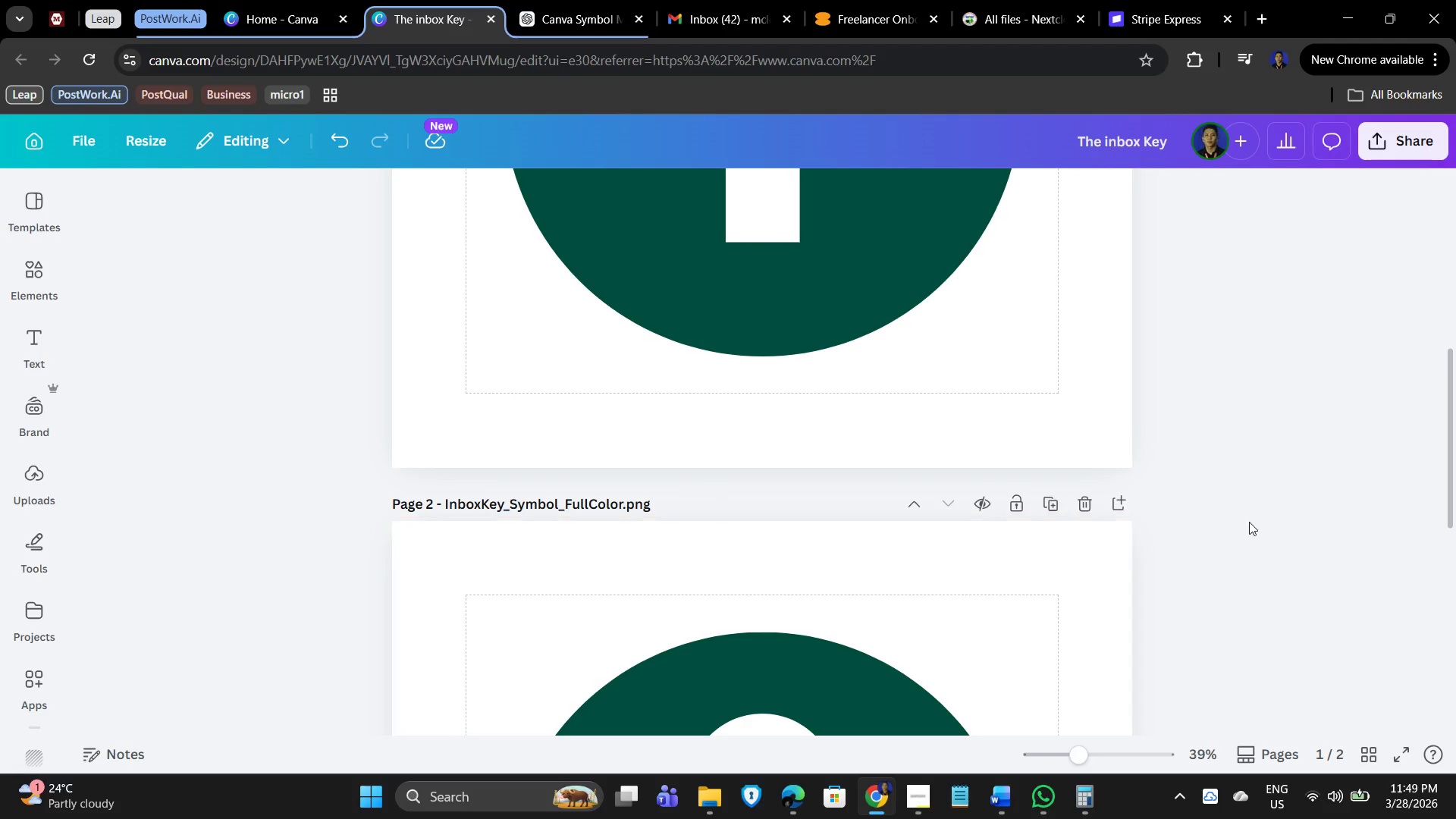 
left_click([1305, 522])
 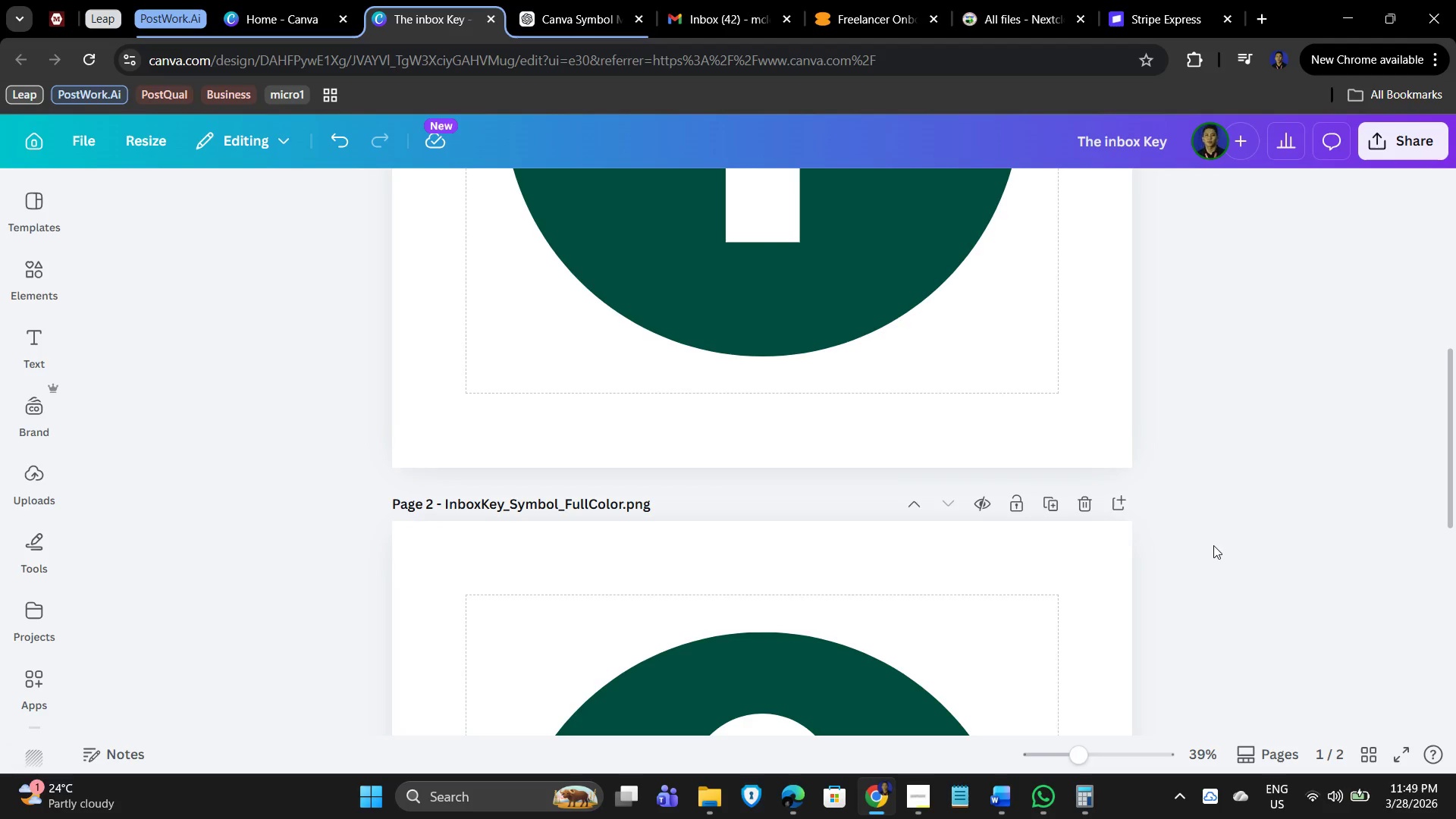 
scroll: coordinate [1200, 532], scroll_direction: down, amount: 3.0
 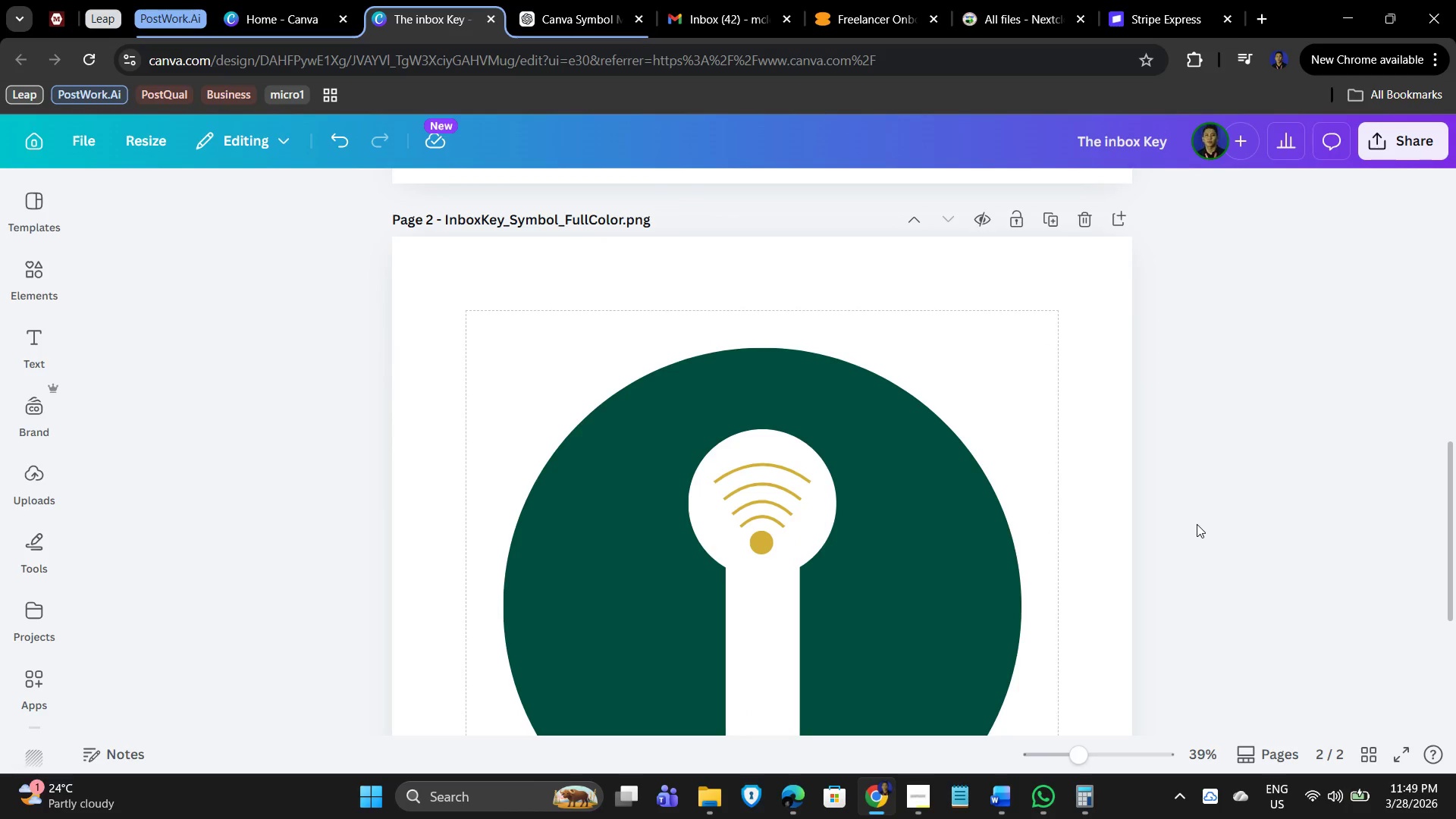 
wait(7.78)
 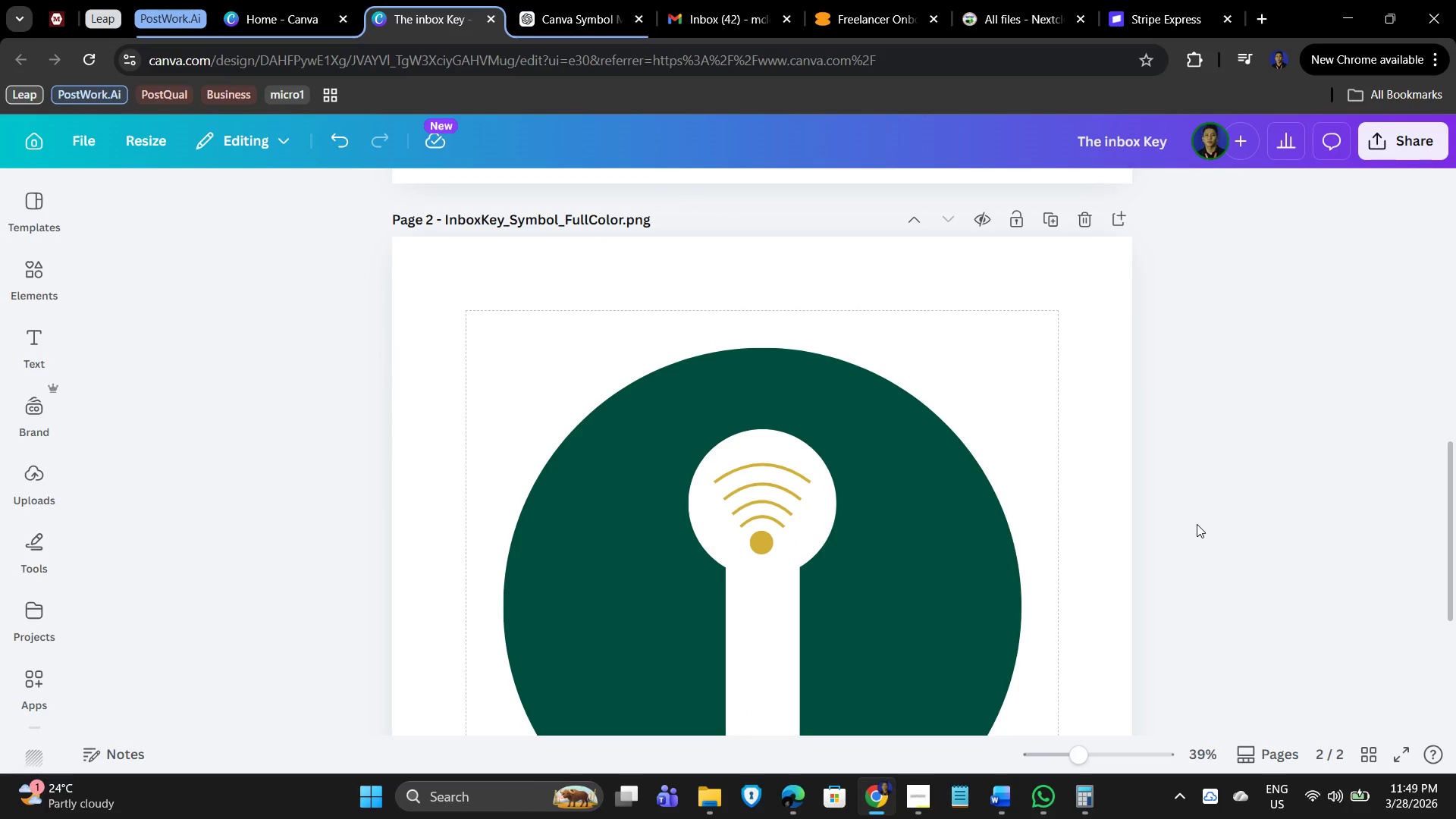 
scroll: coordinate [1181, 396], scroll_direction: down, amount: 2.0
 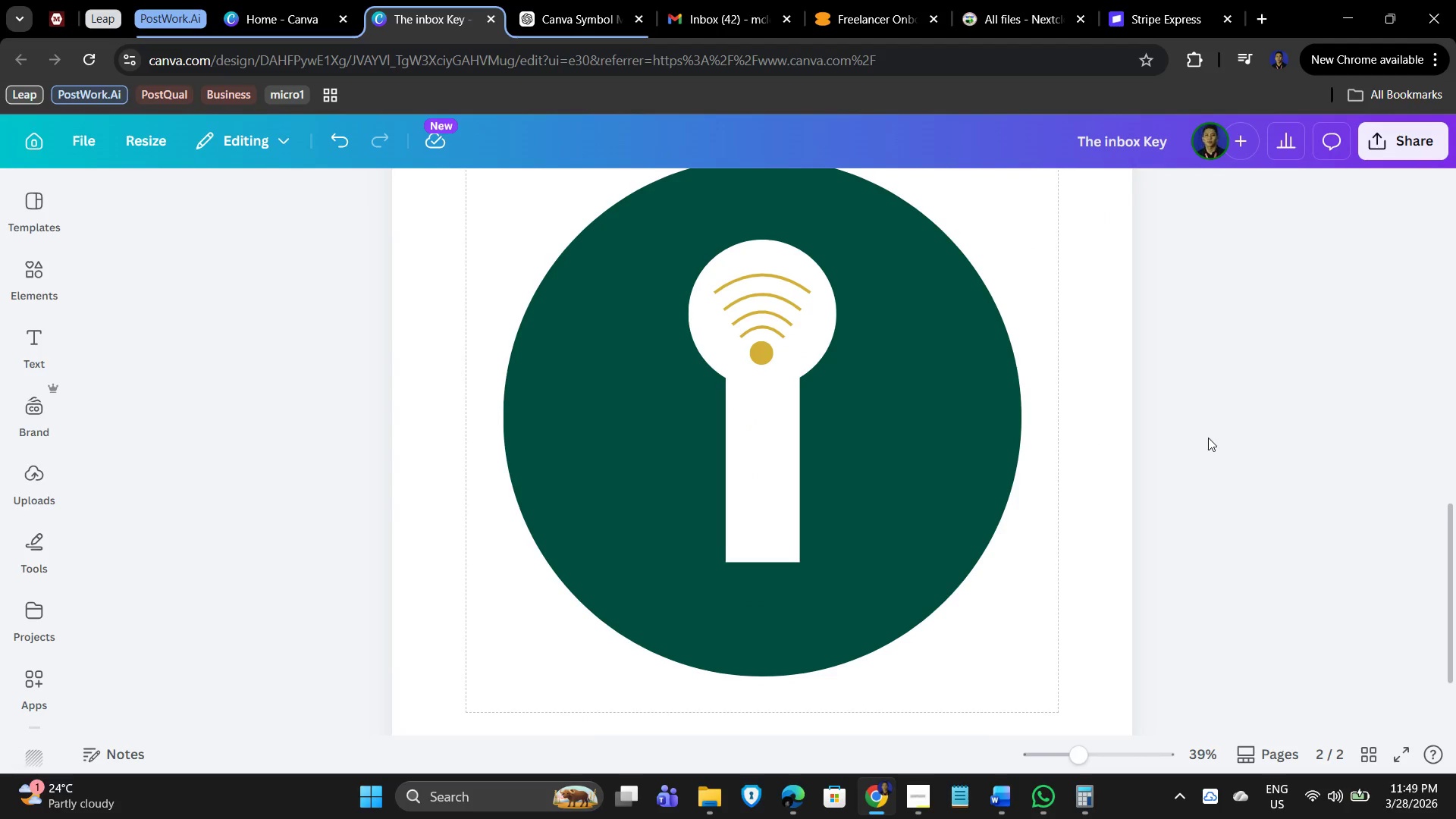 
scroll: coordinate [1210, 439], scroll_direction: up, amount: 3.0
 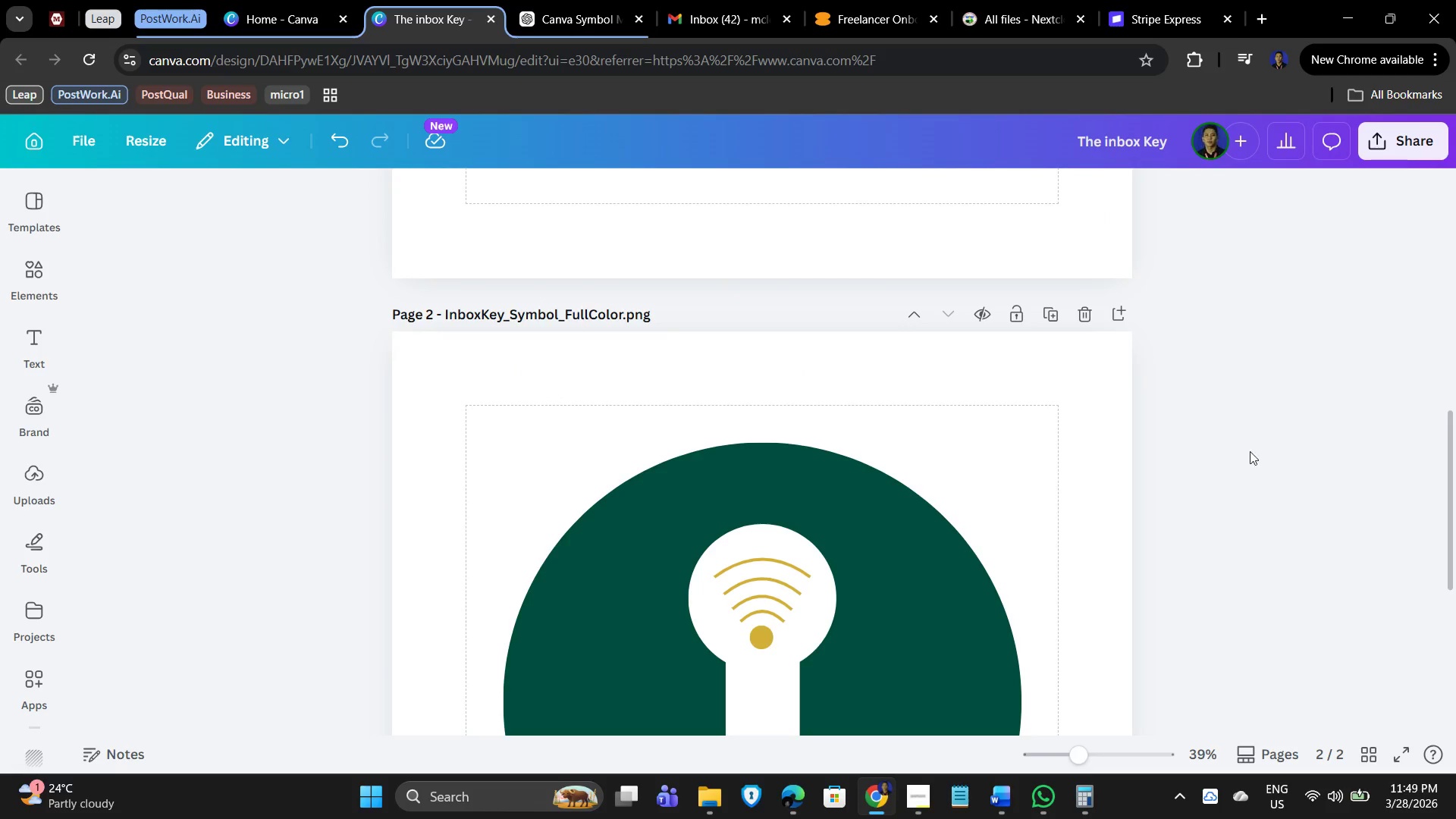 
scroll: coordinate [1251, 451], scroll_direction: down, amount: 2.0
 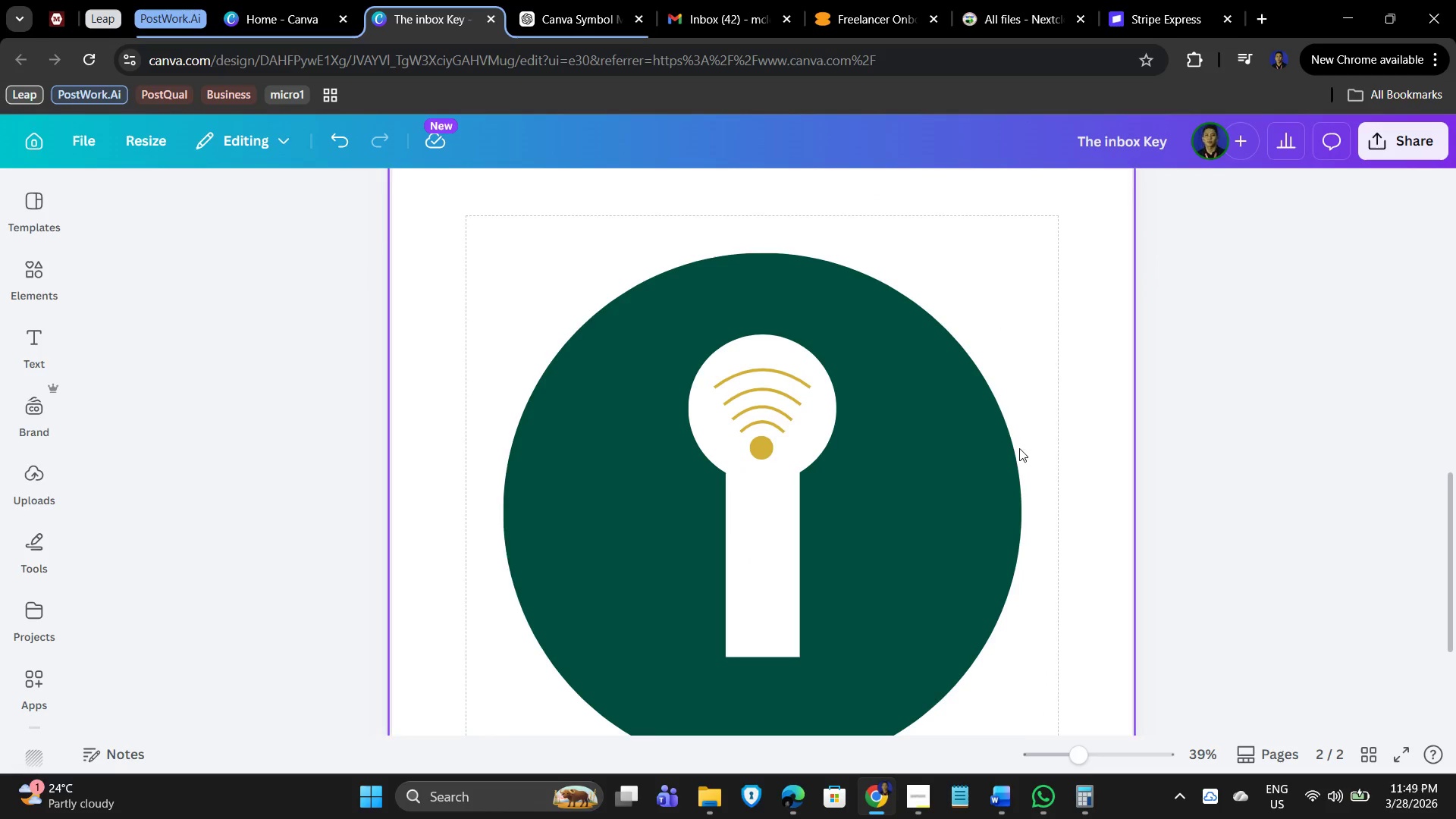 
mouse_move([1000, 434])
 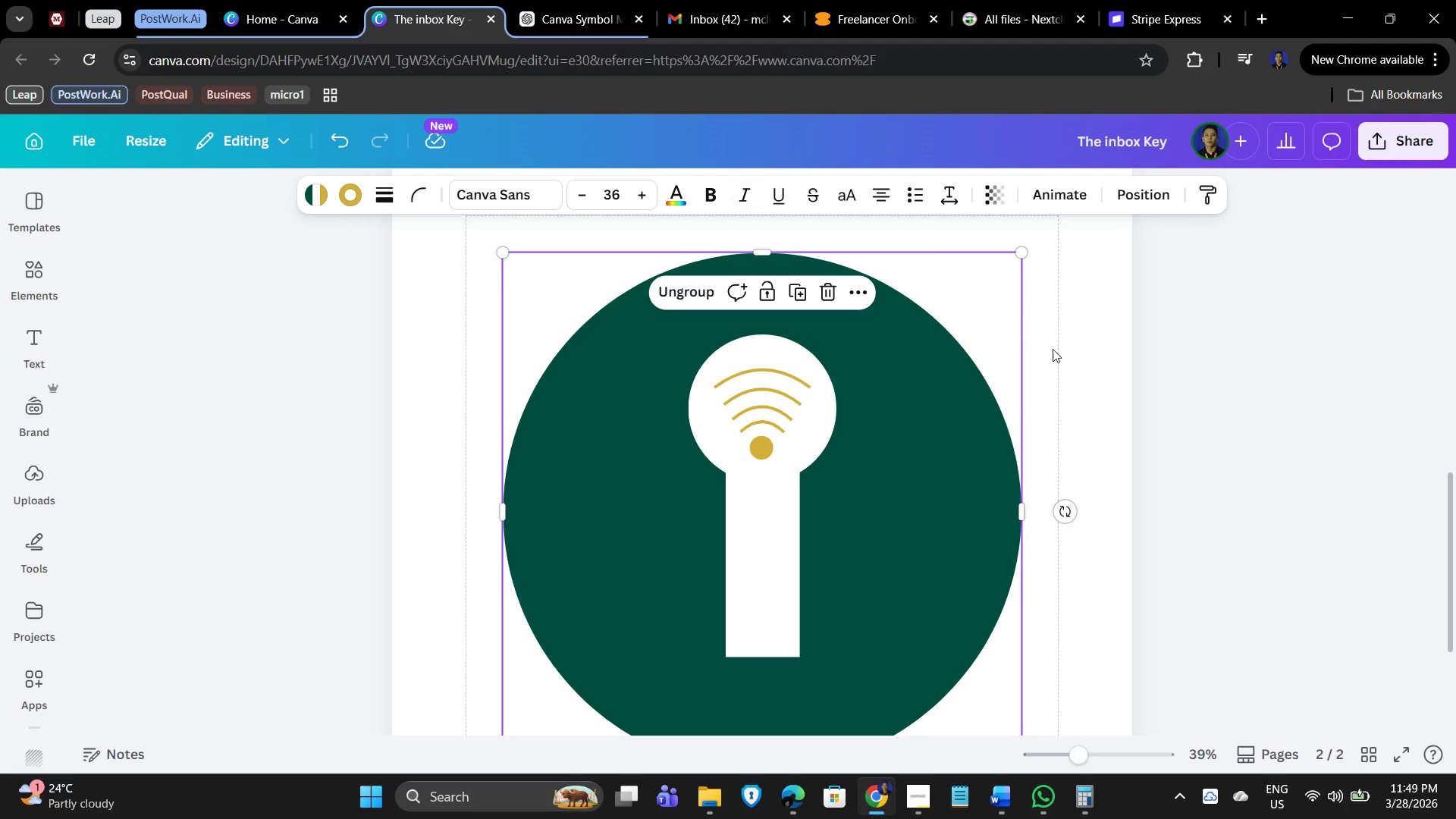 
scroll: coordinate [1131, 414], scroll_direction: up, amount: 2.0
 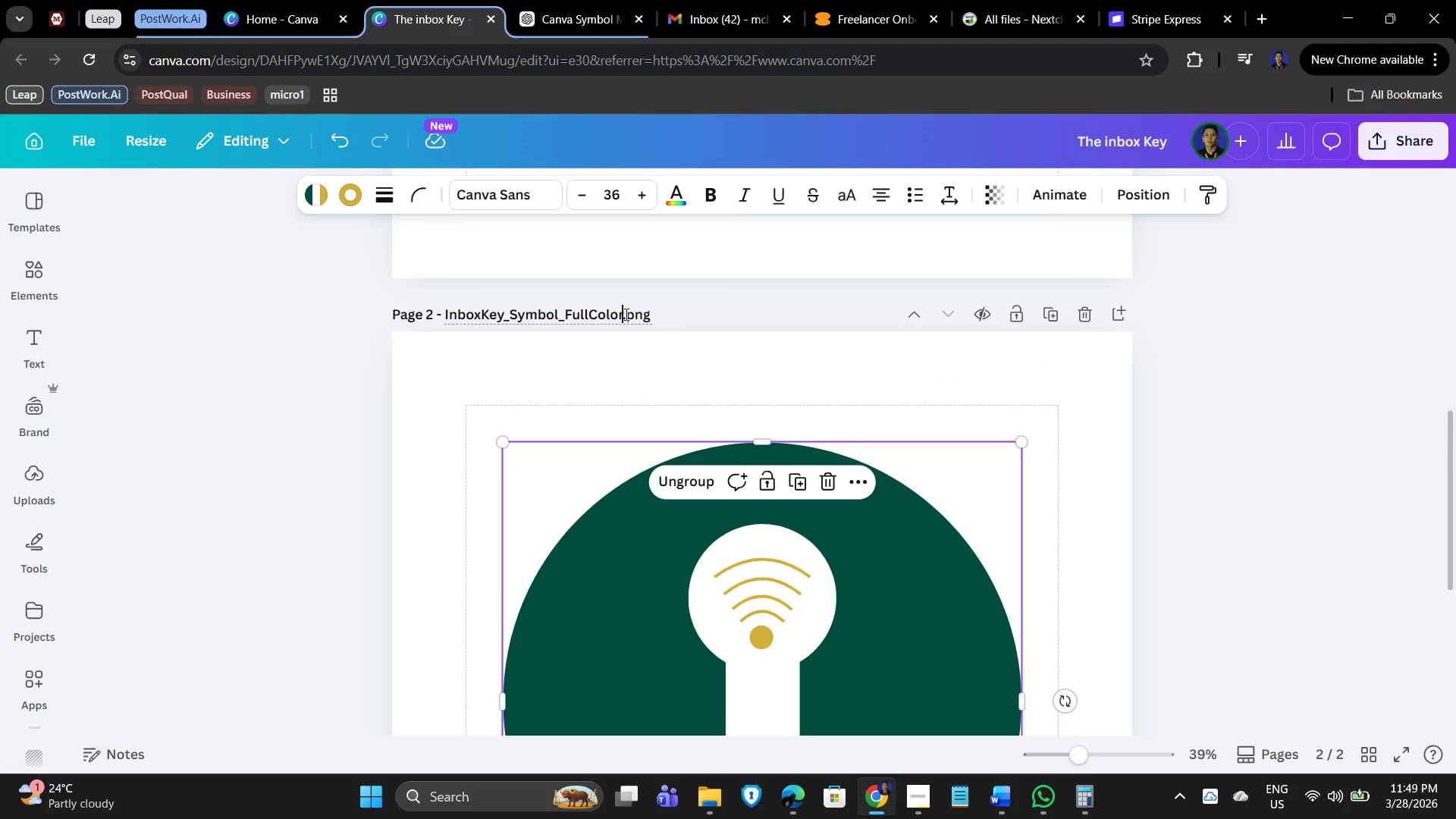 
key(Backspace)
key(Backspace)
key(Backspace)
key(Backspace)
key(Backspace)
key(Backspace)
key(Backspace)
key(Backspace)
key(Backspace)
type(Blas)
key(Backspace)
type(ck)
 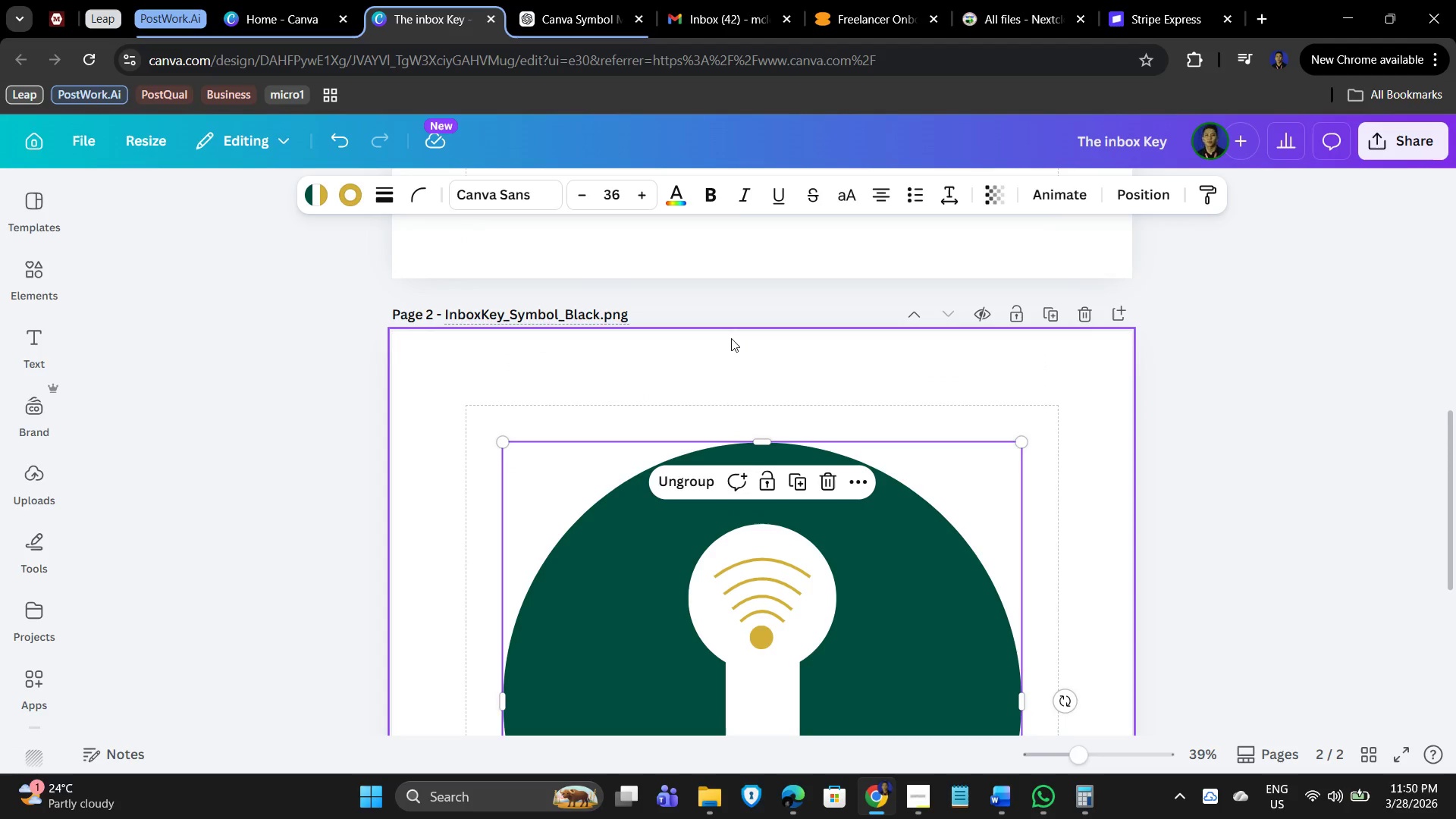 
left_click([855, 493])
 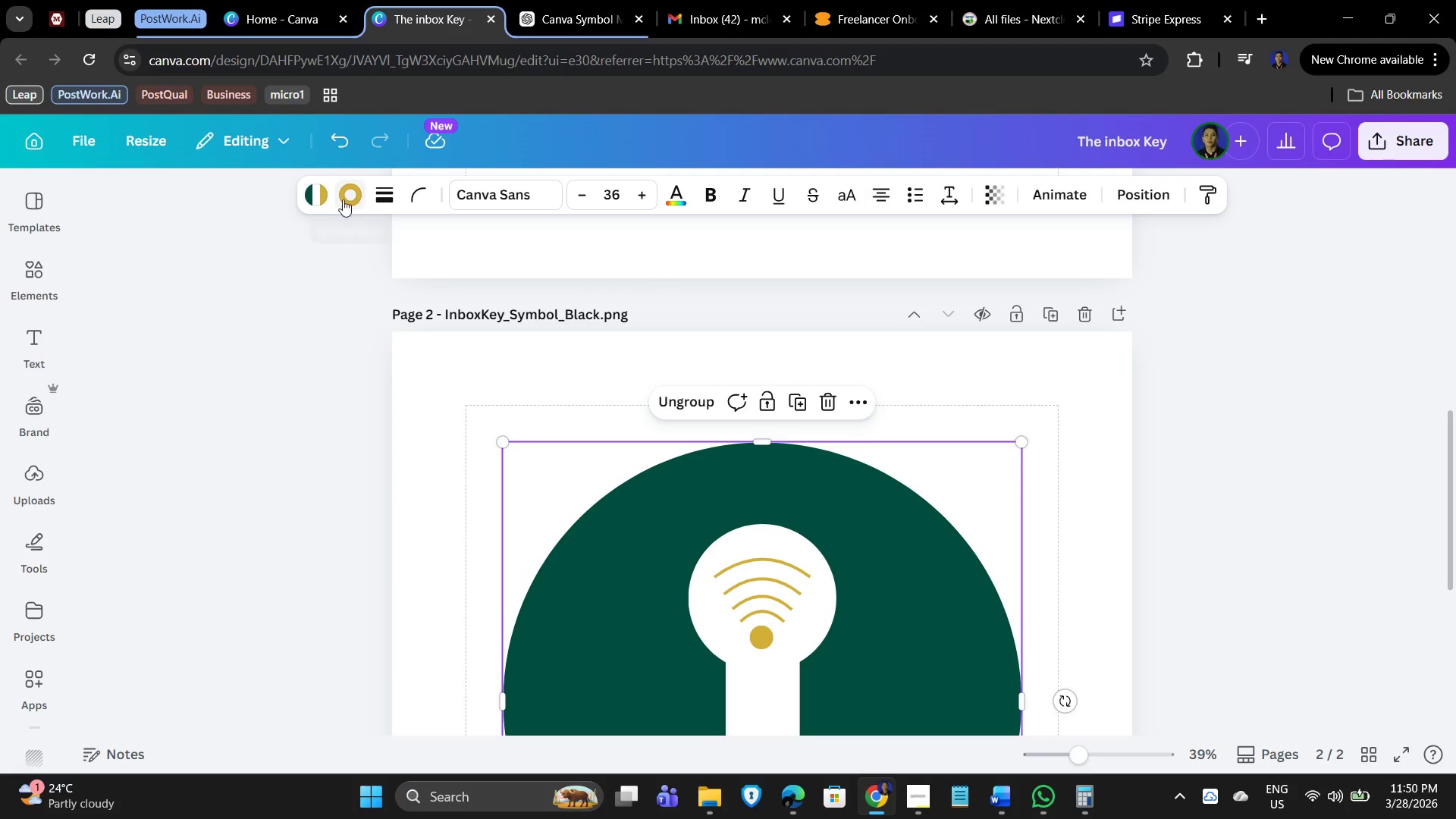 
left_click([310, 190])
 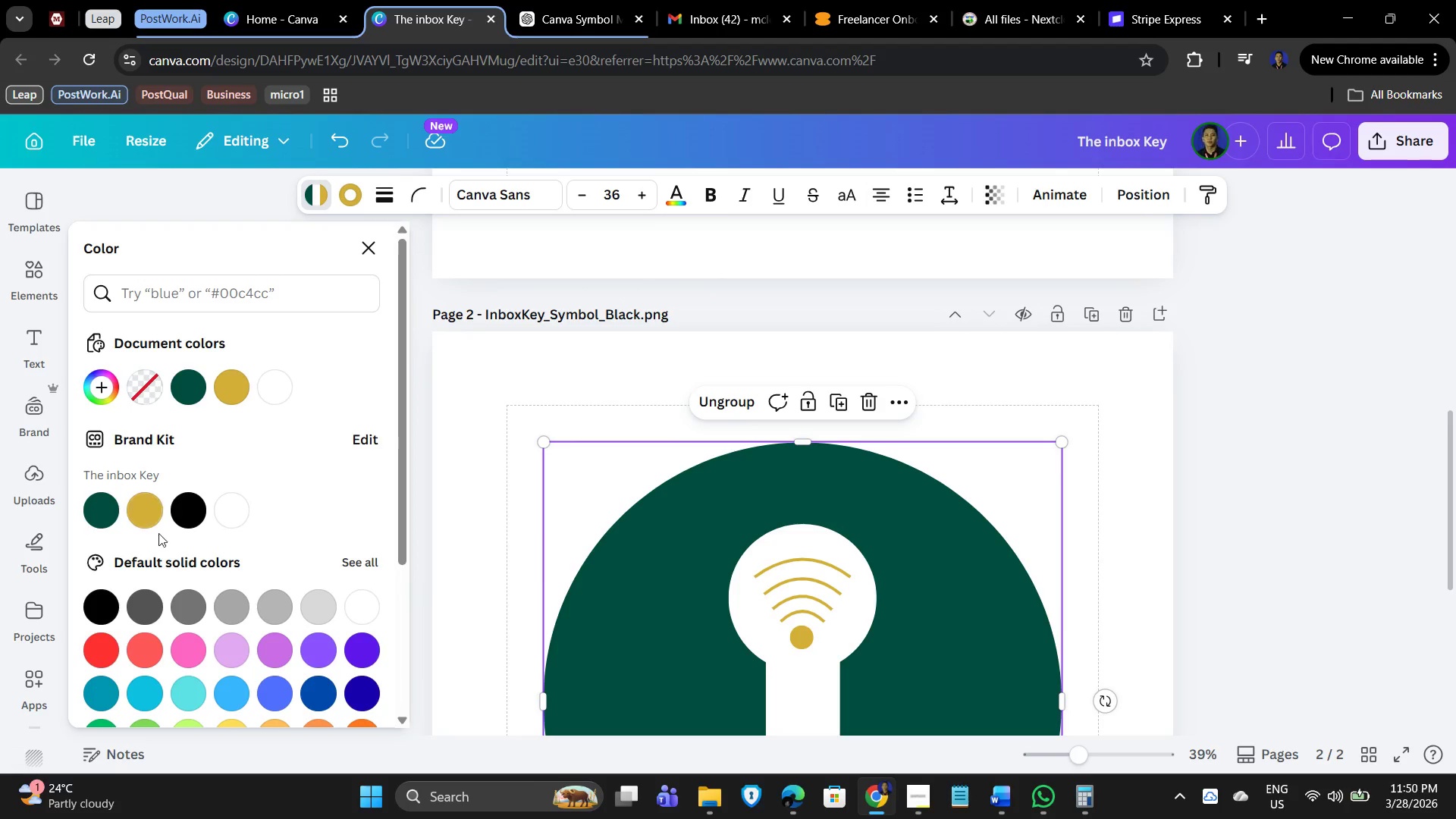 
left_click([182, 514])
 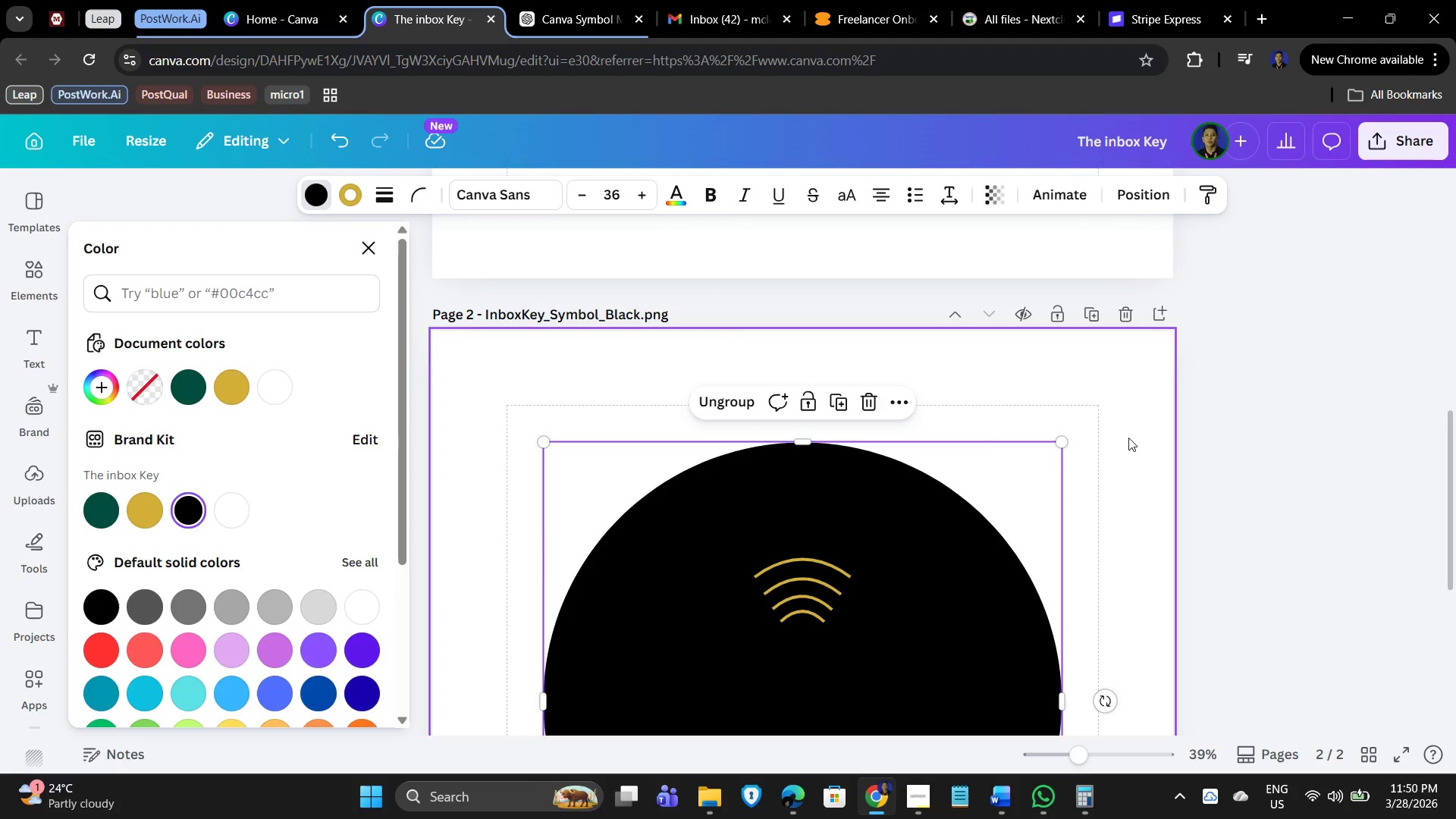 
scroll: coordinate [1149, 428], scroll_direction: down, amount: 2.0
 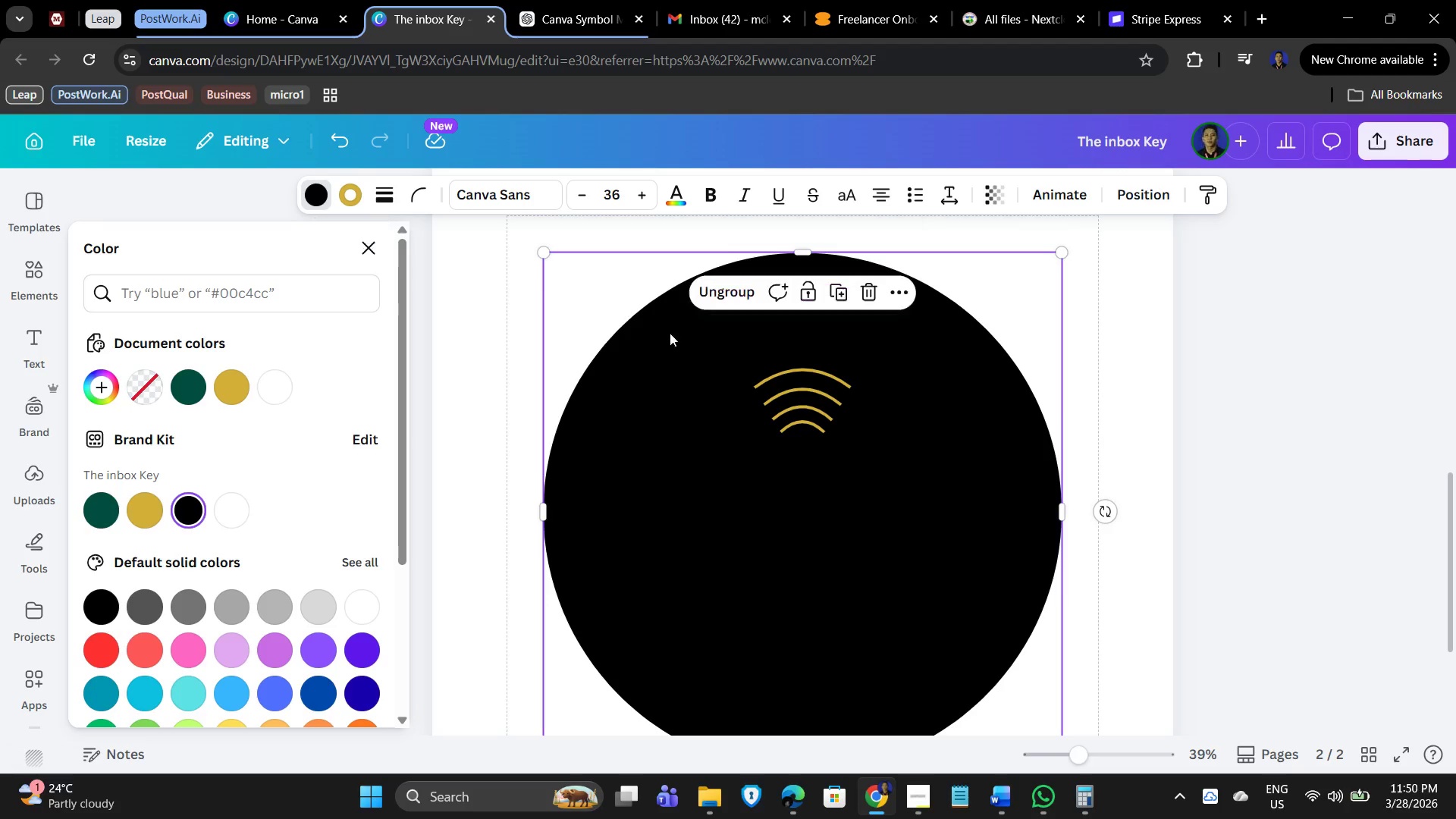 
left_click([720, 291])
 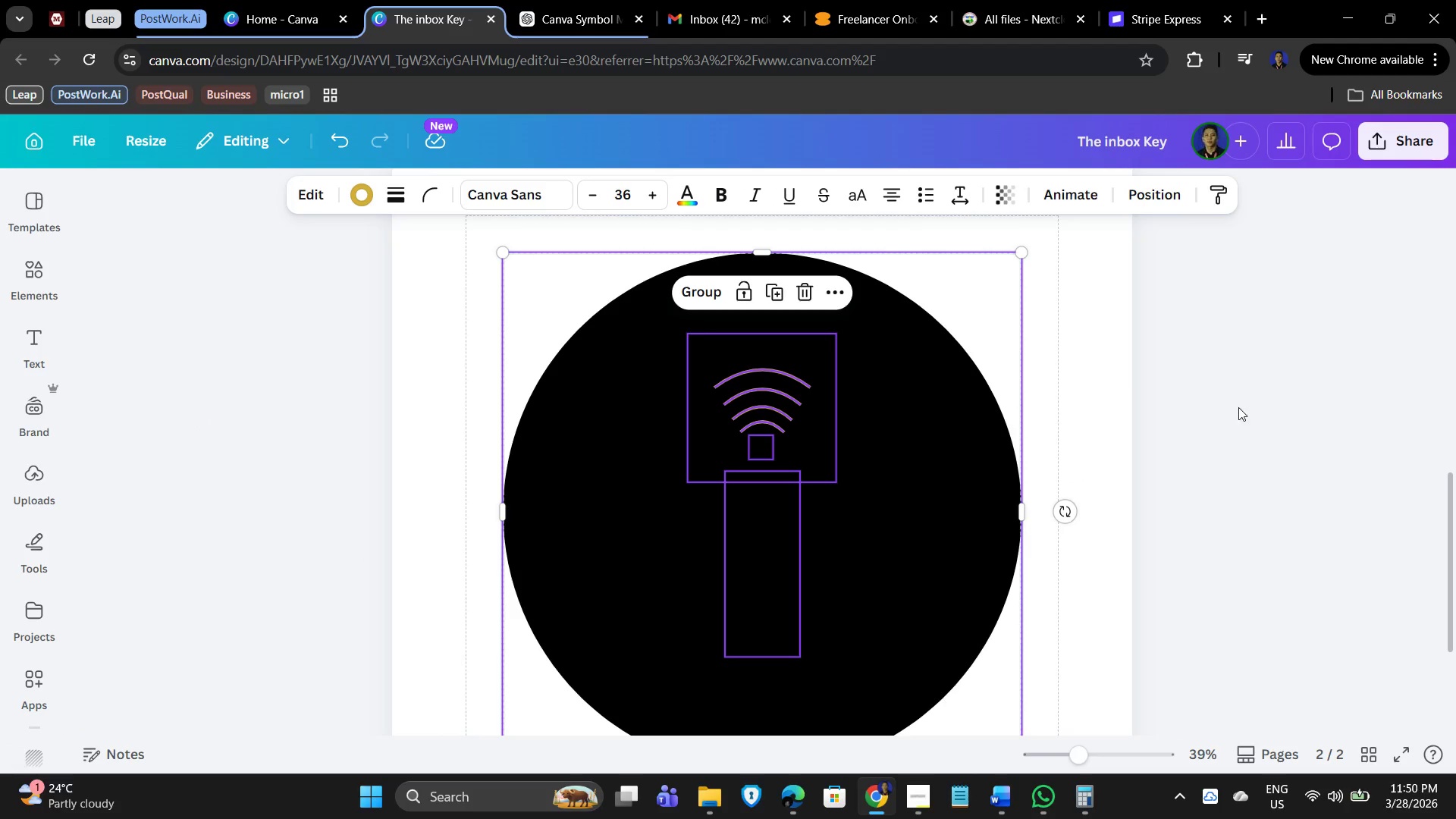 
left_click([1272, 408])
 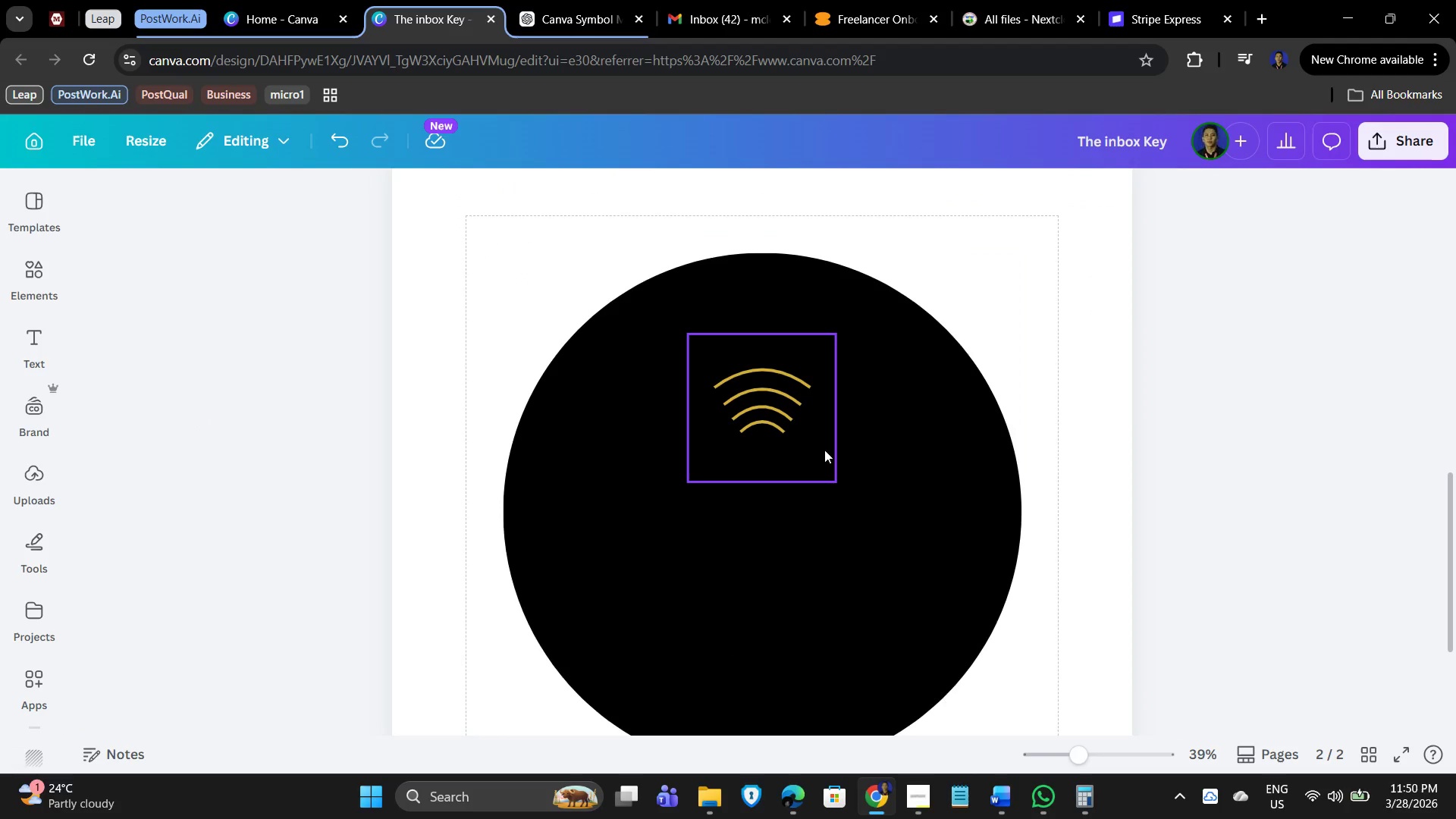 
left_click([824, 448])
 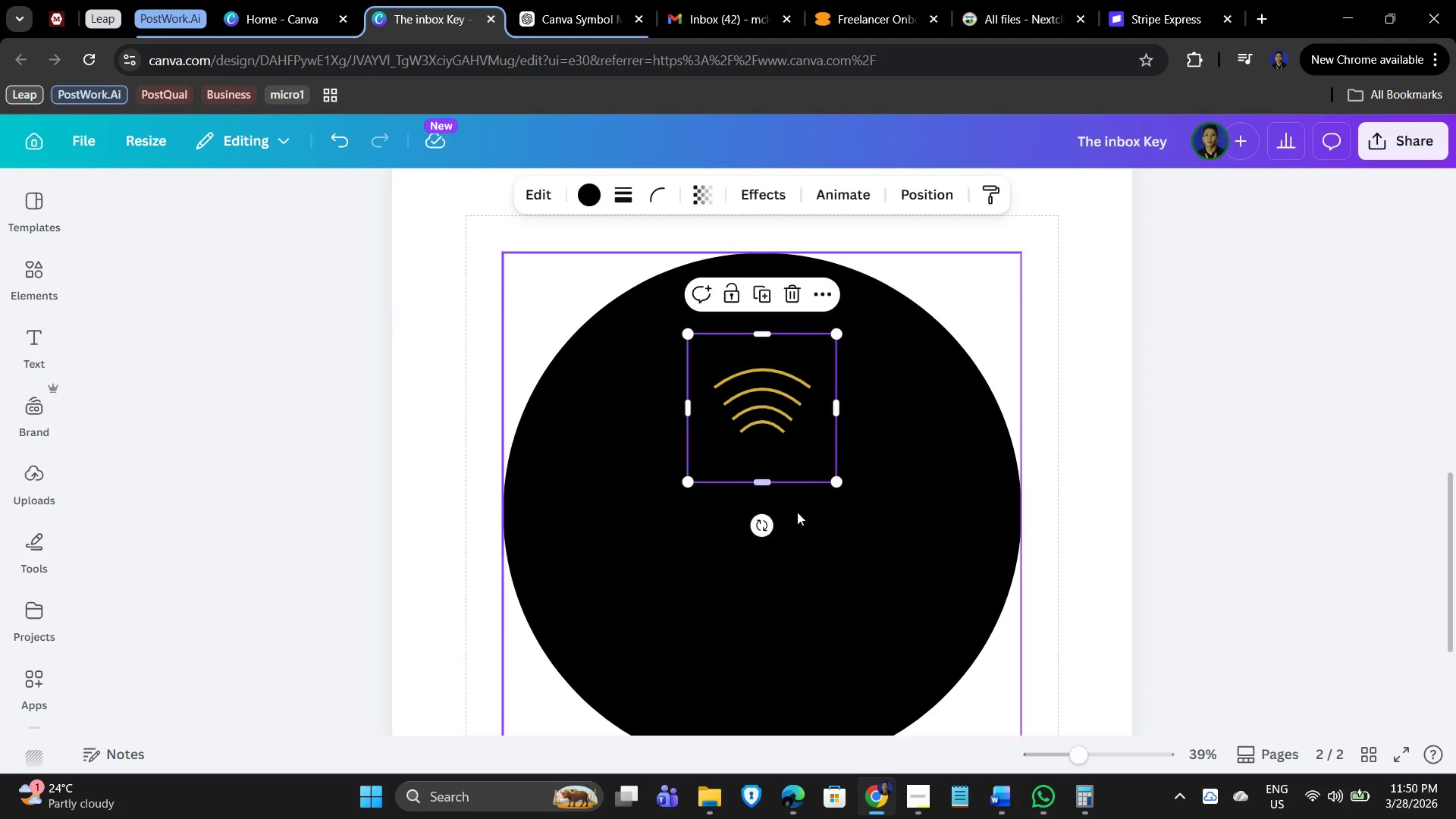 
hold_key(key=ShiftLeft, duration=0.73)
left_click([786, 560])
 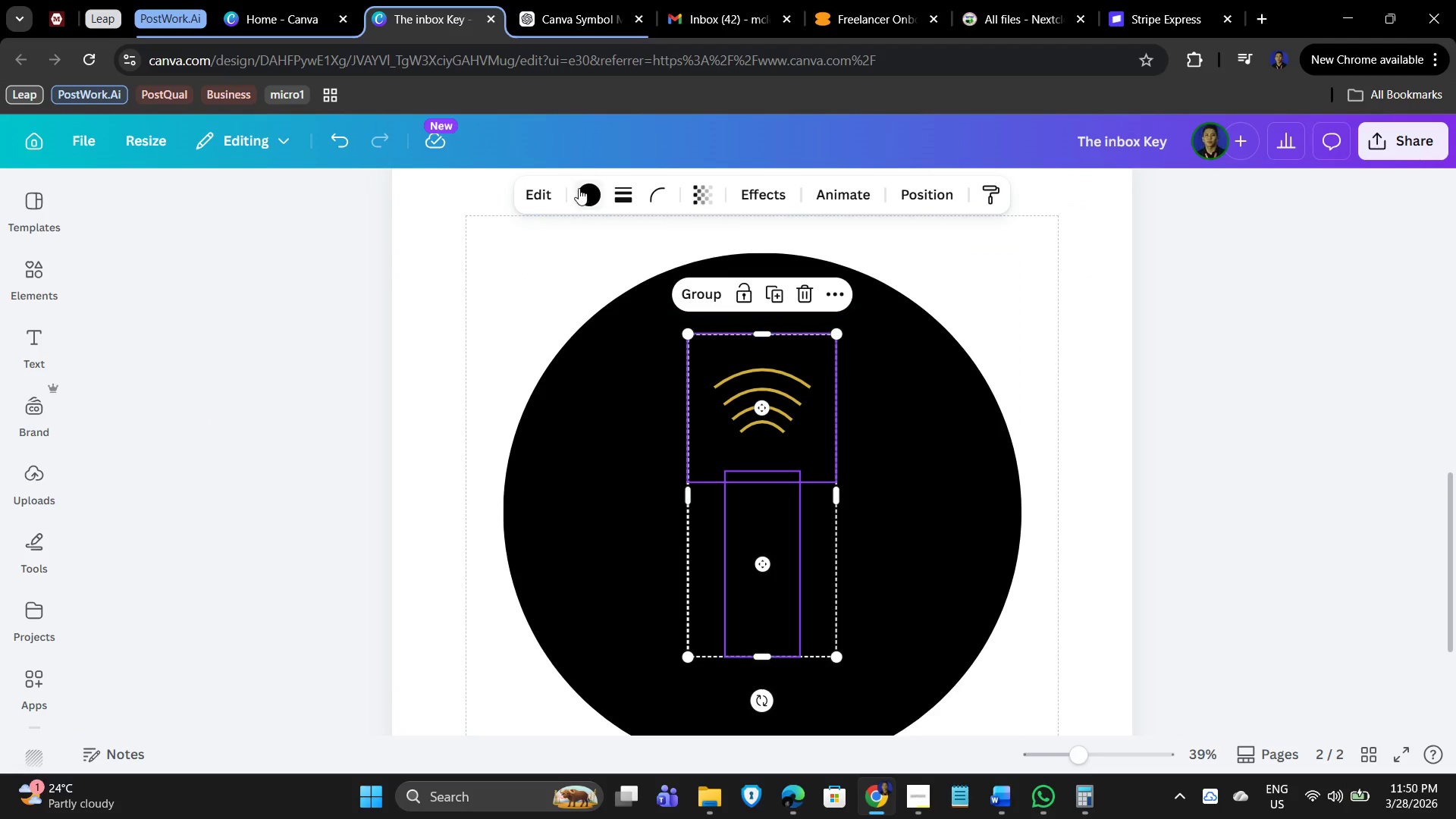 
left_click([587, 189])
 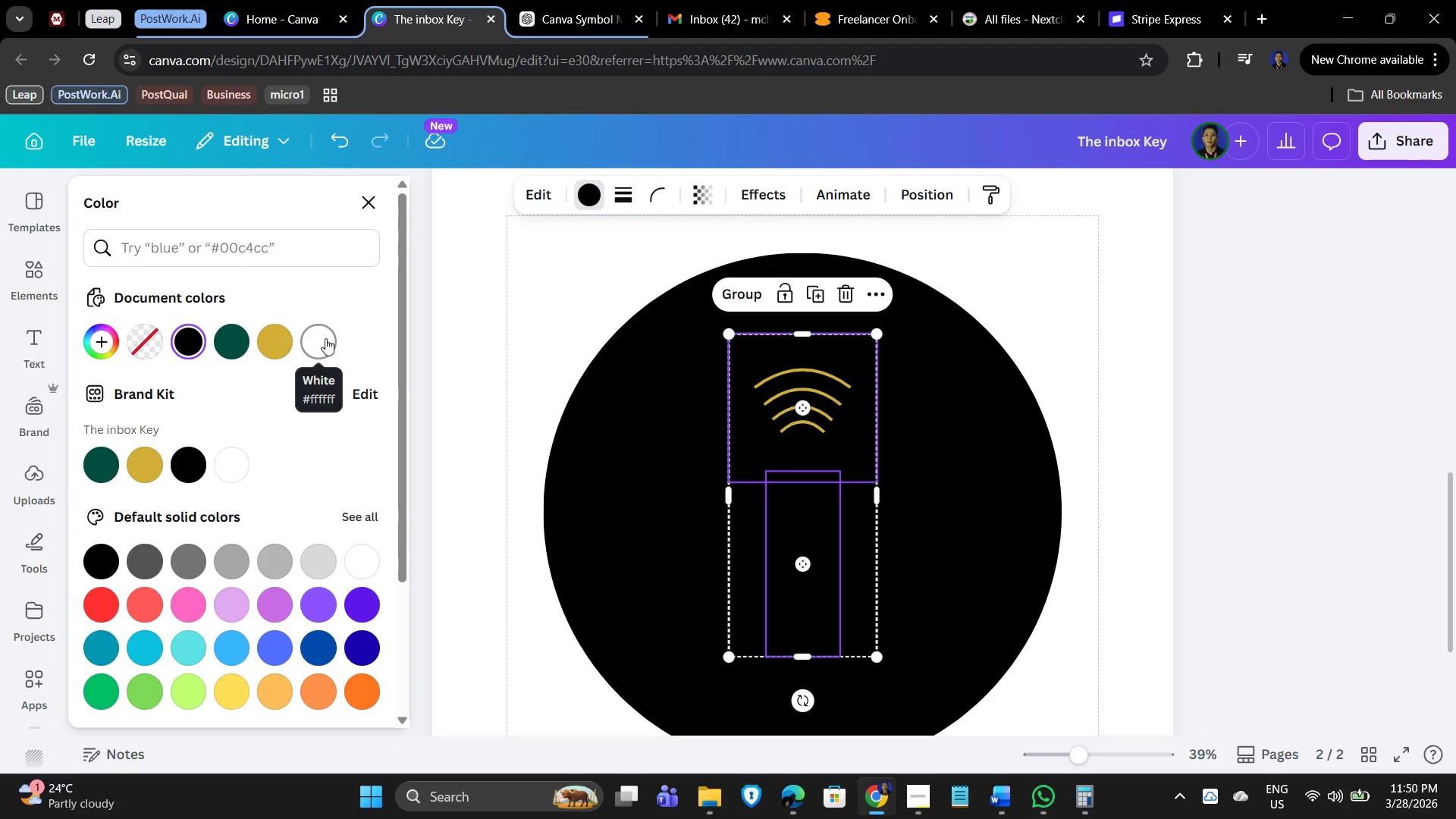 
left_click([235, 458])
 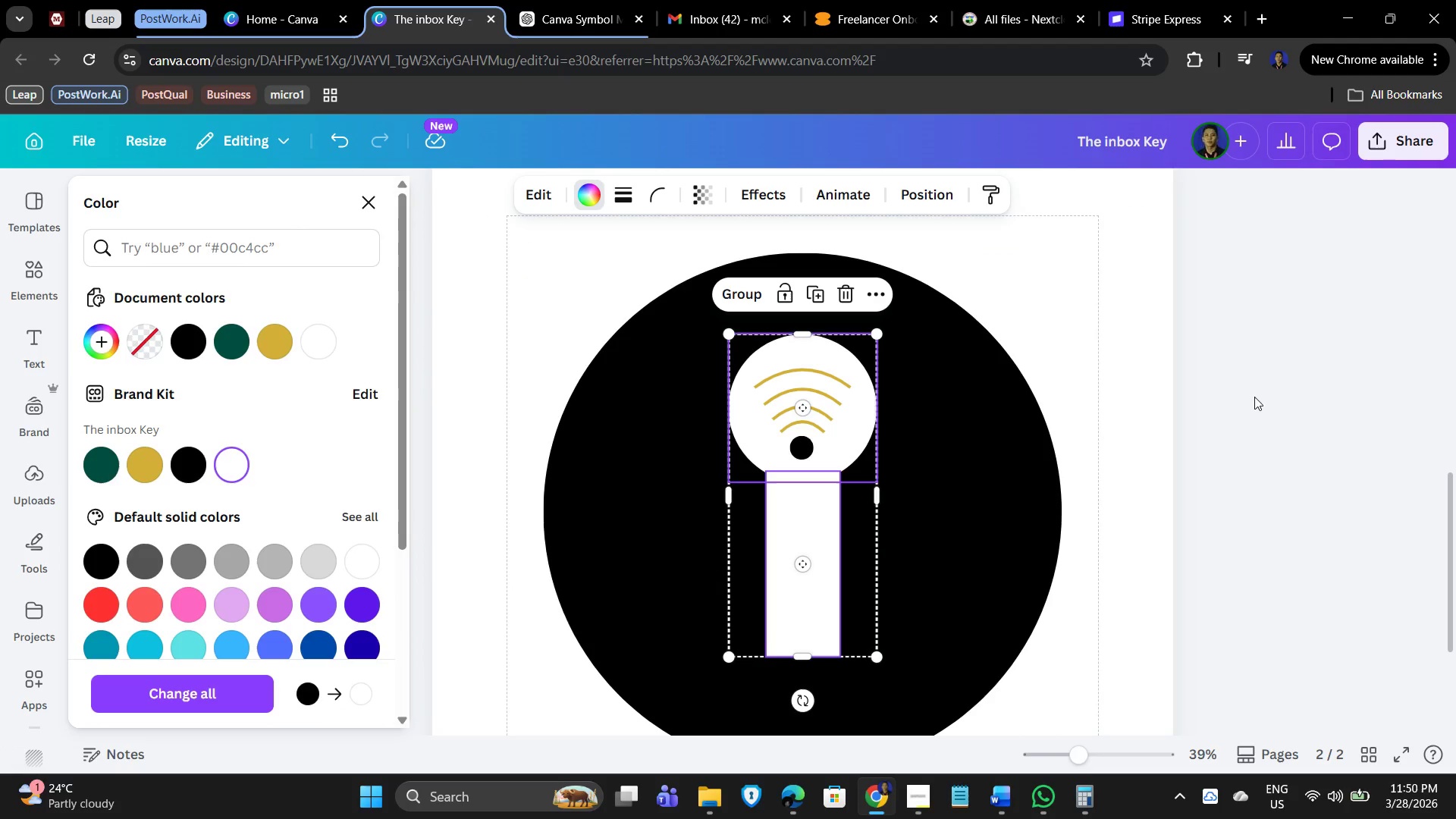 
left_click([1260, 398])
 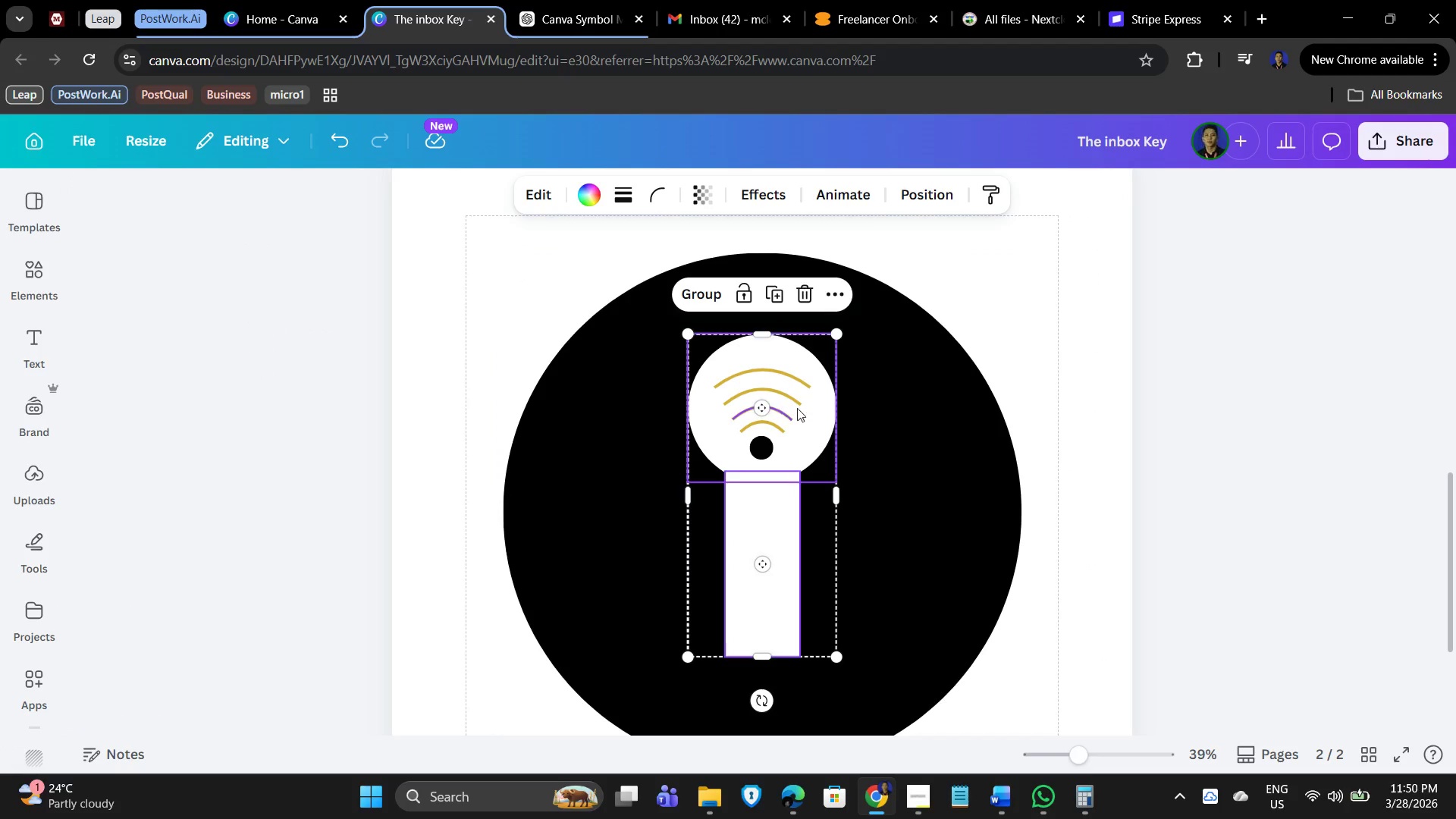 
left_click([1142, 400])
 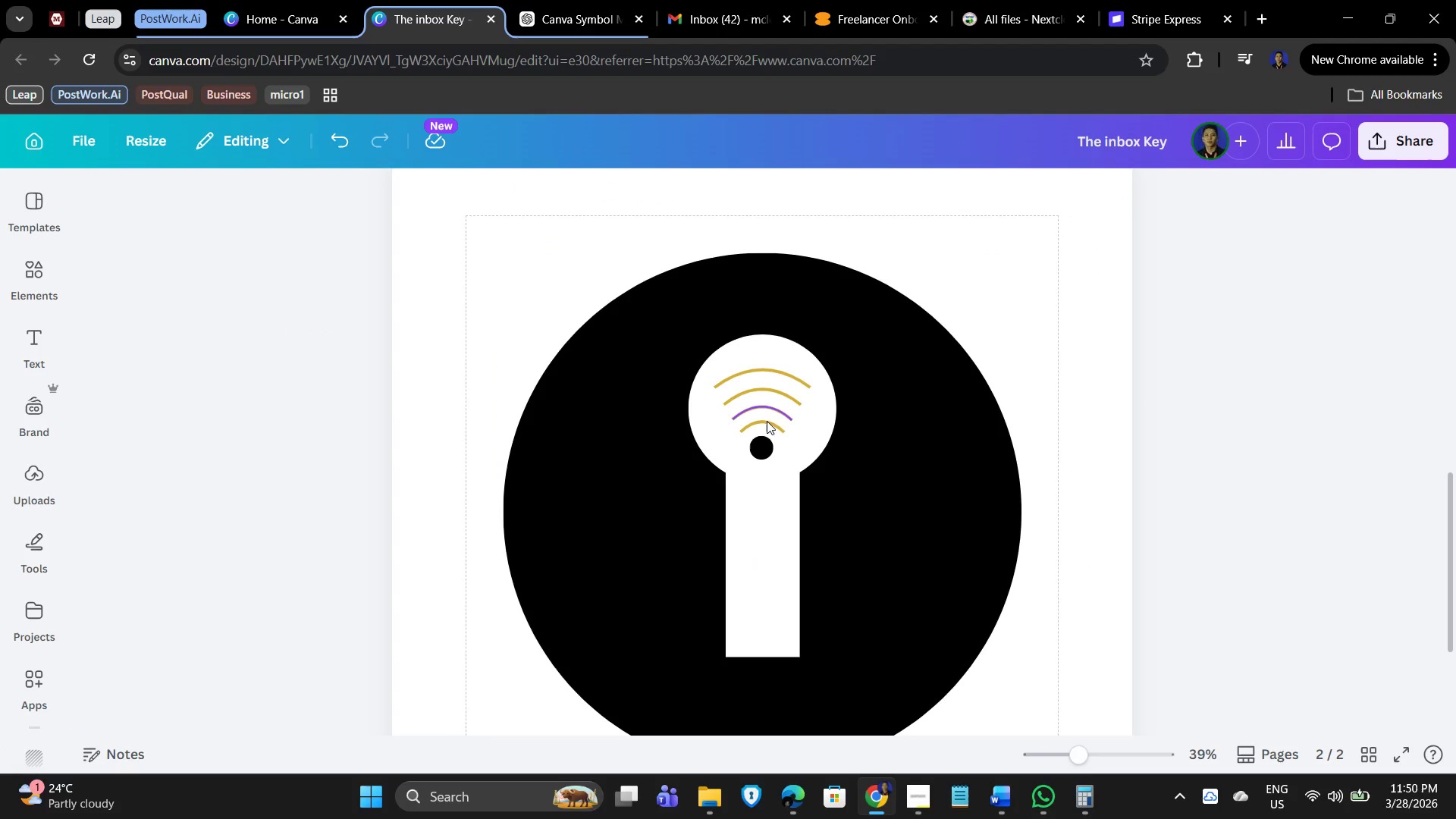 
left_click([763, 424])
 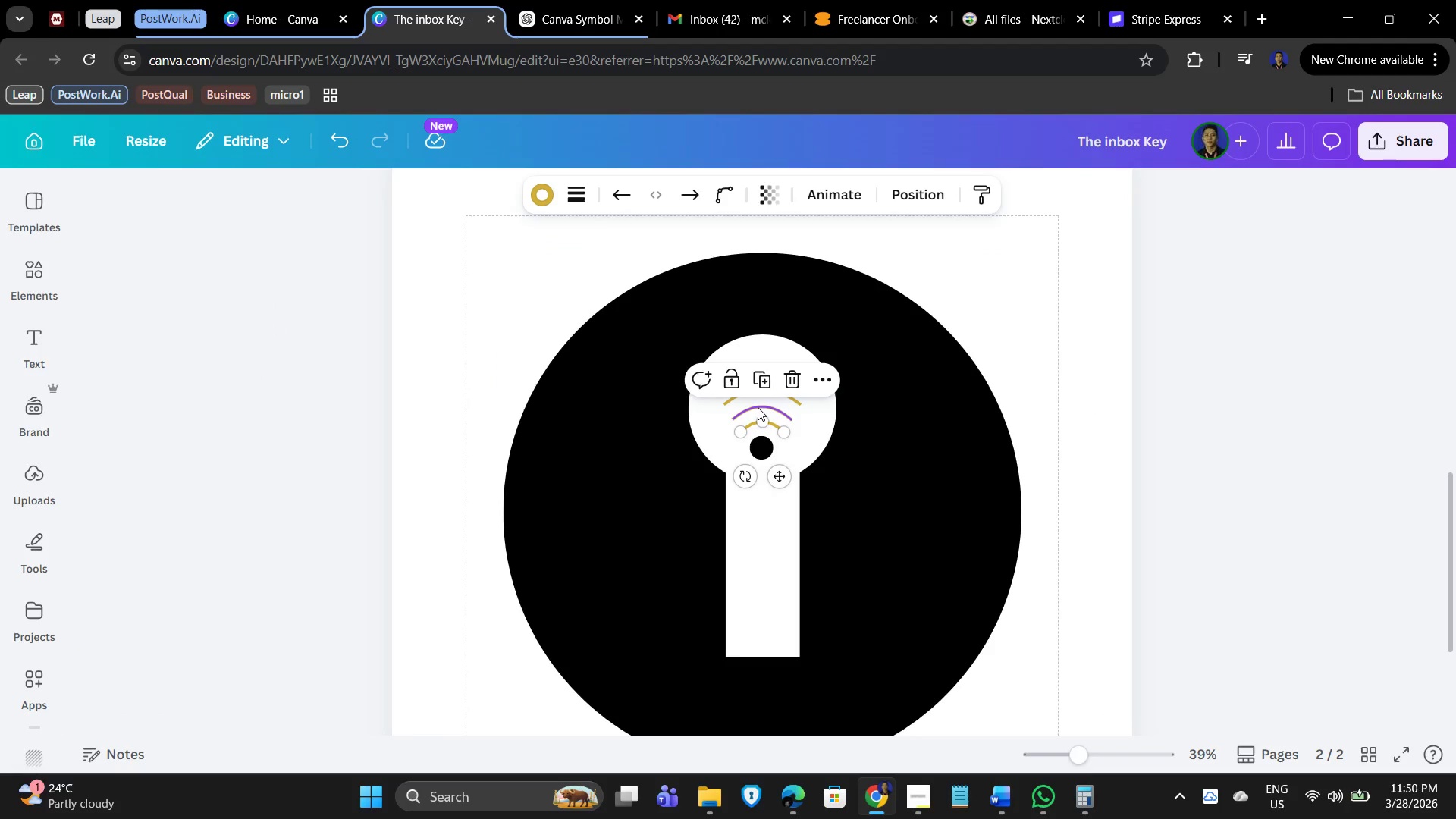 
hold_key(key=ShiftLeft, duration=1.5)
left_click([758, 407])
 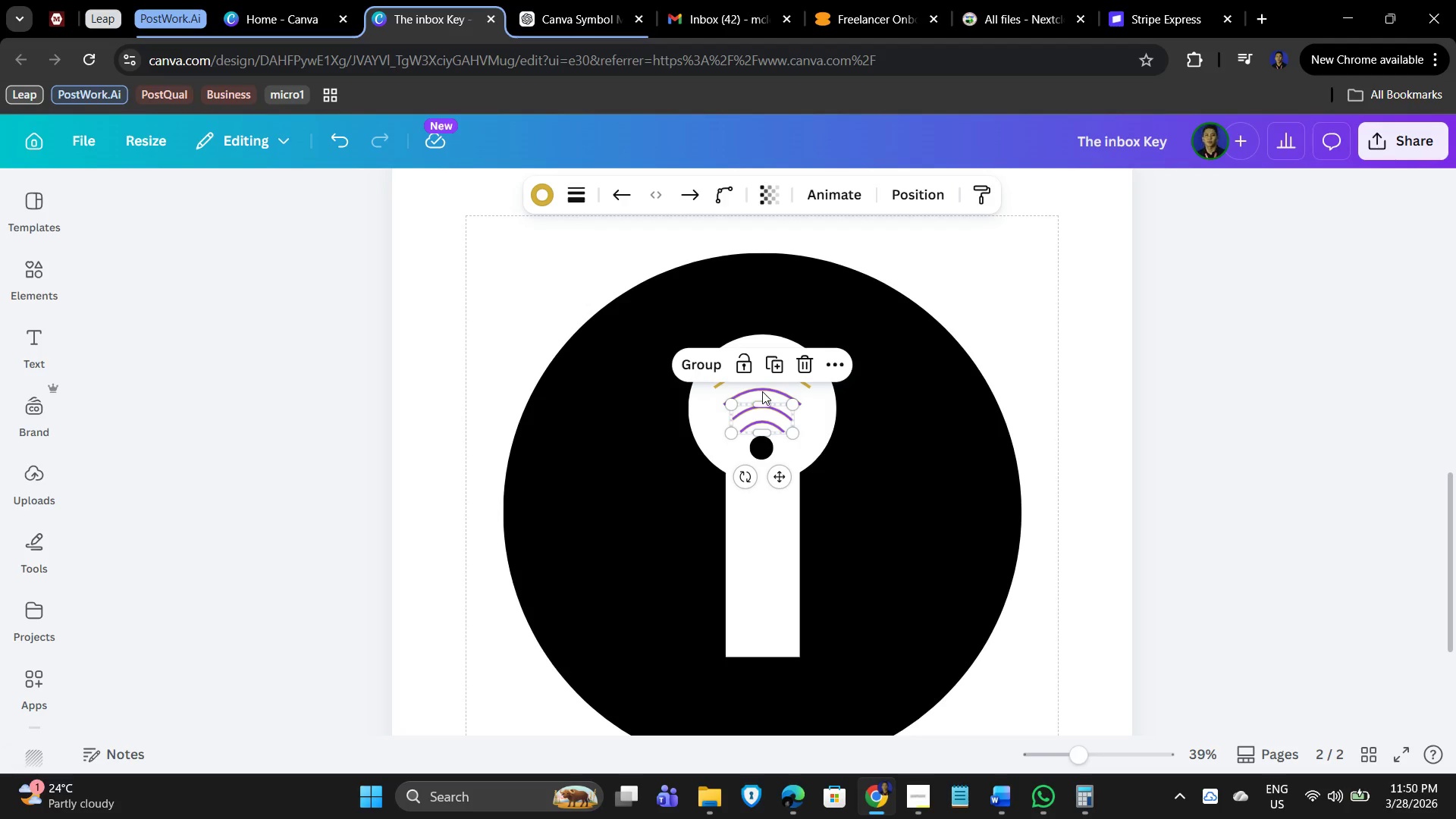 
left_click([761, 391])
 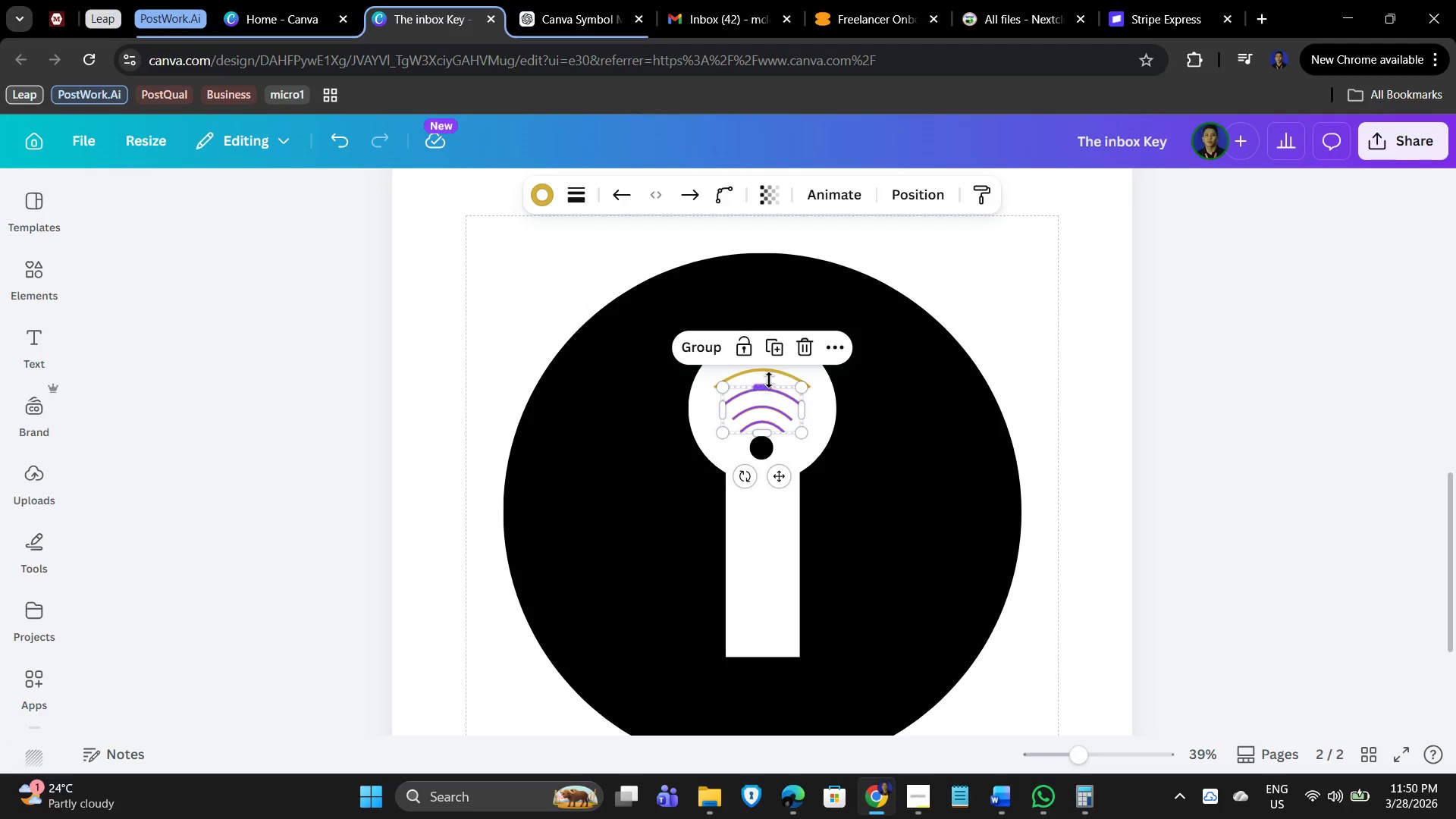 
hold_key(key=ShiftLeft, duration=0.91)
left_click([772, 374])
 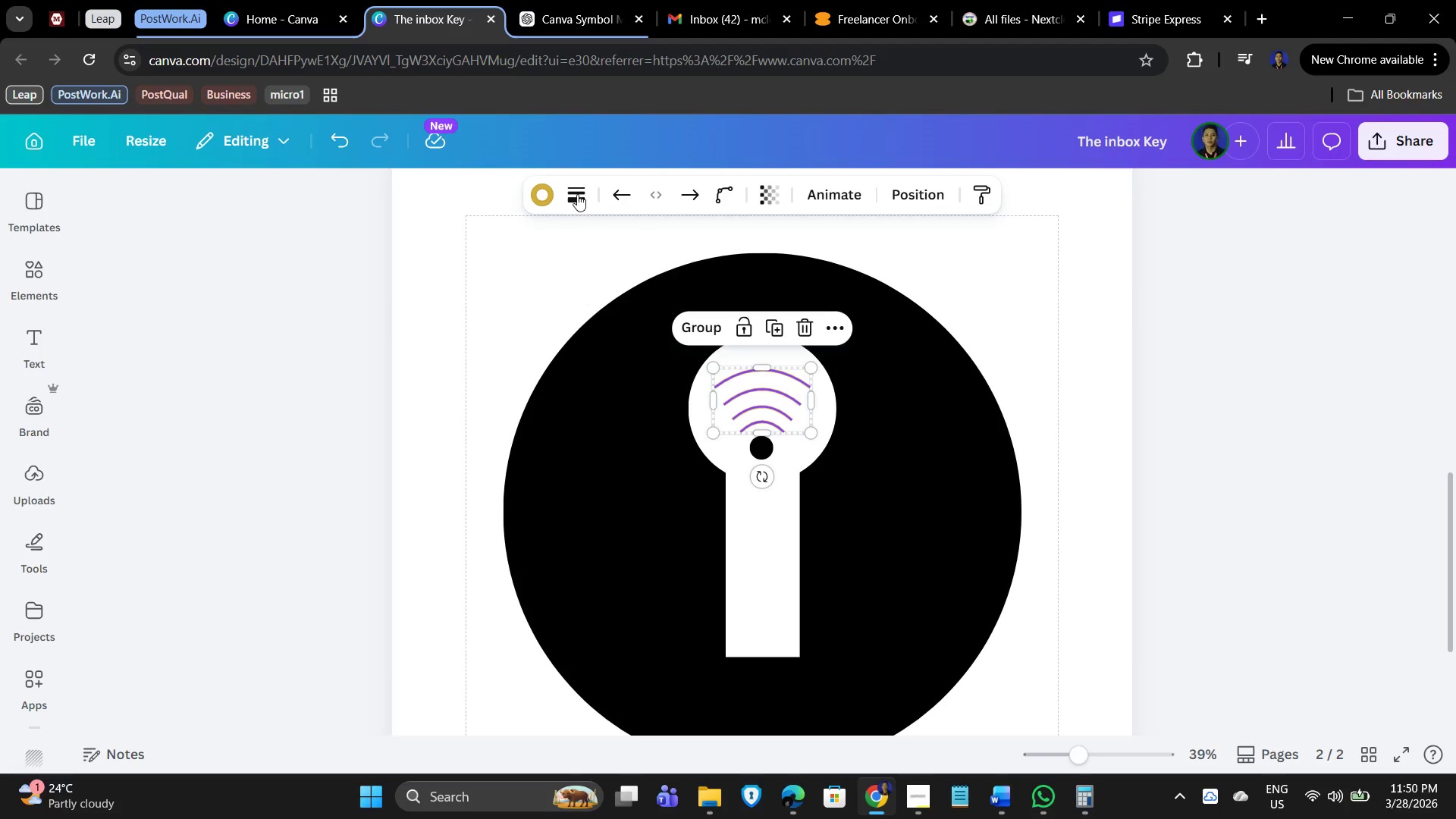 
left_click([545, 196])
 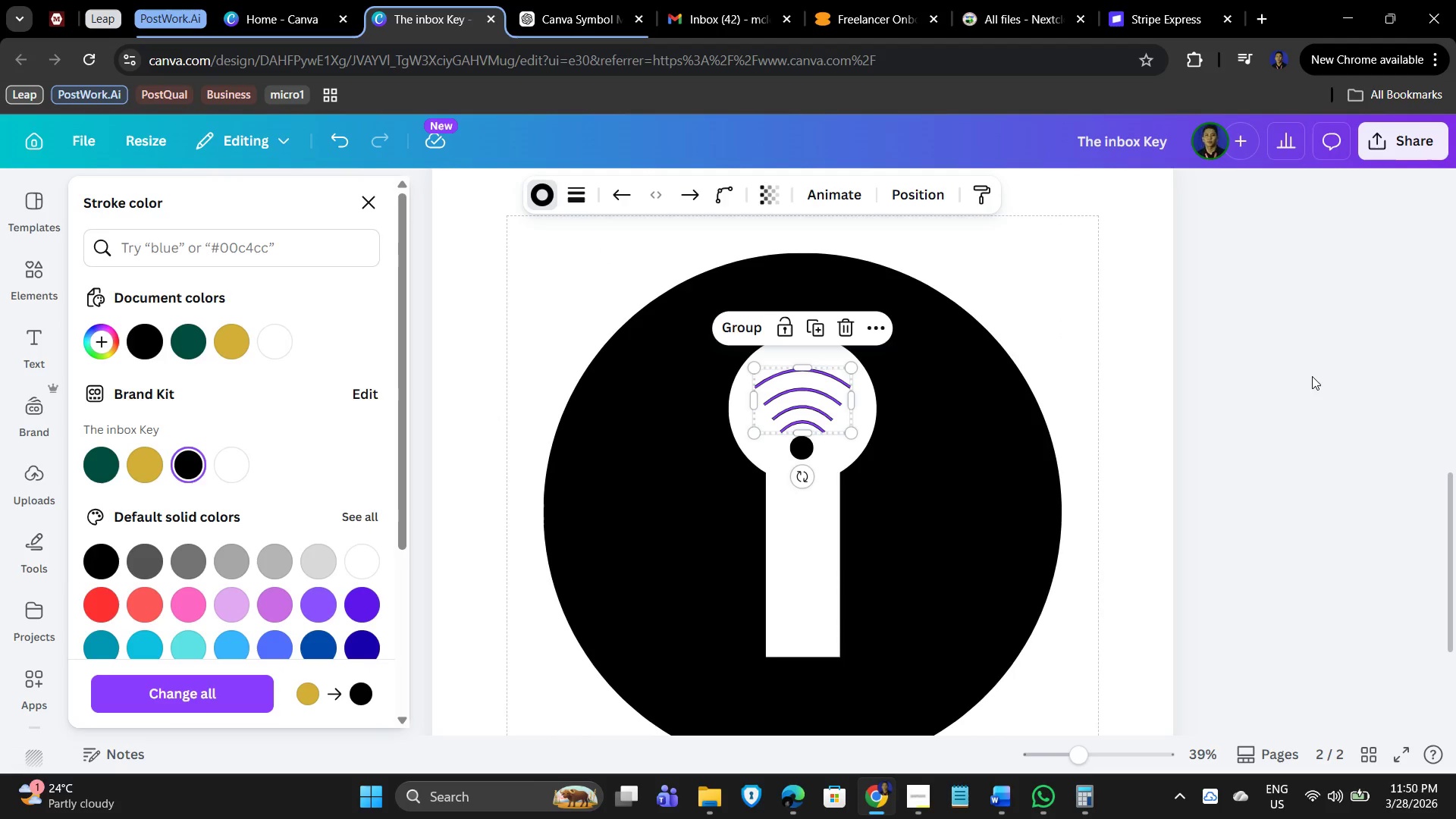 
double_click([1298, 402])
 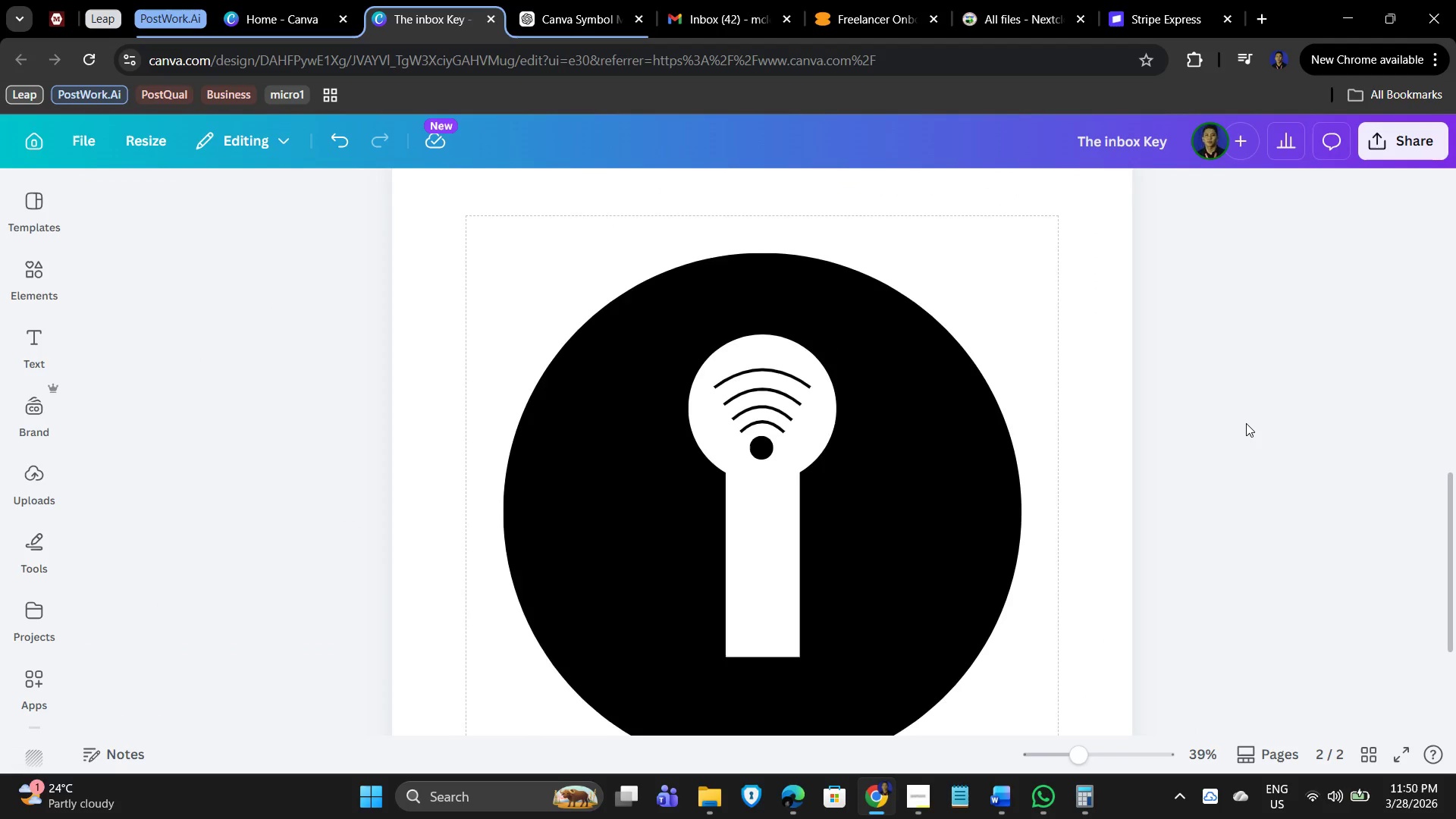 
hold_key(key=ControlLeft, duration=0.53)
scroll: coordinate [1246, 422], scroll_direction: down, amount: 3.0
 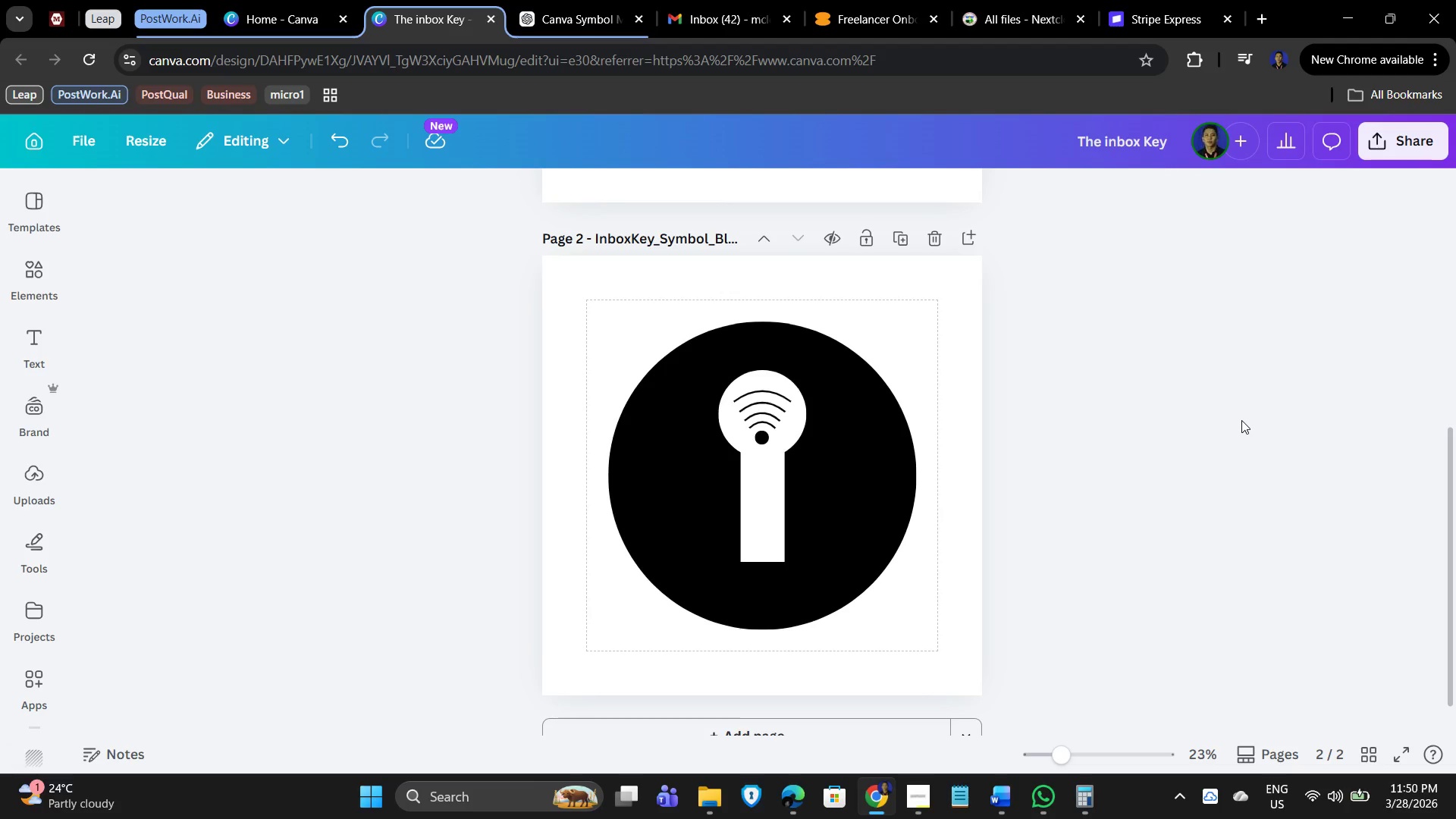 
wait(11.94)
 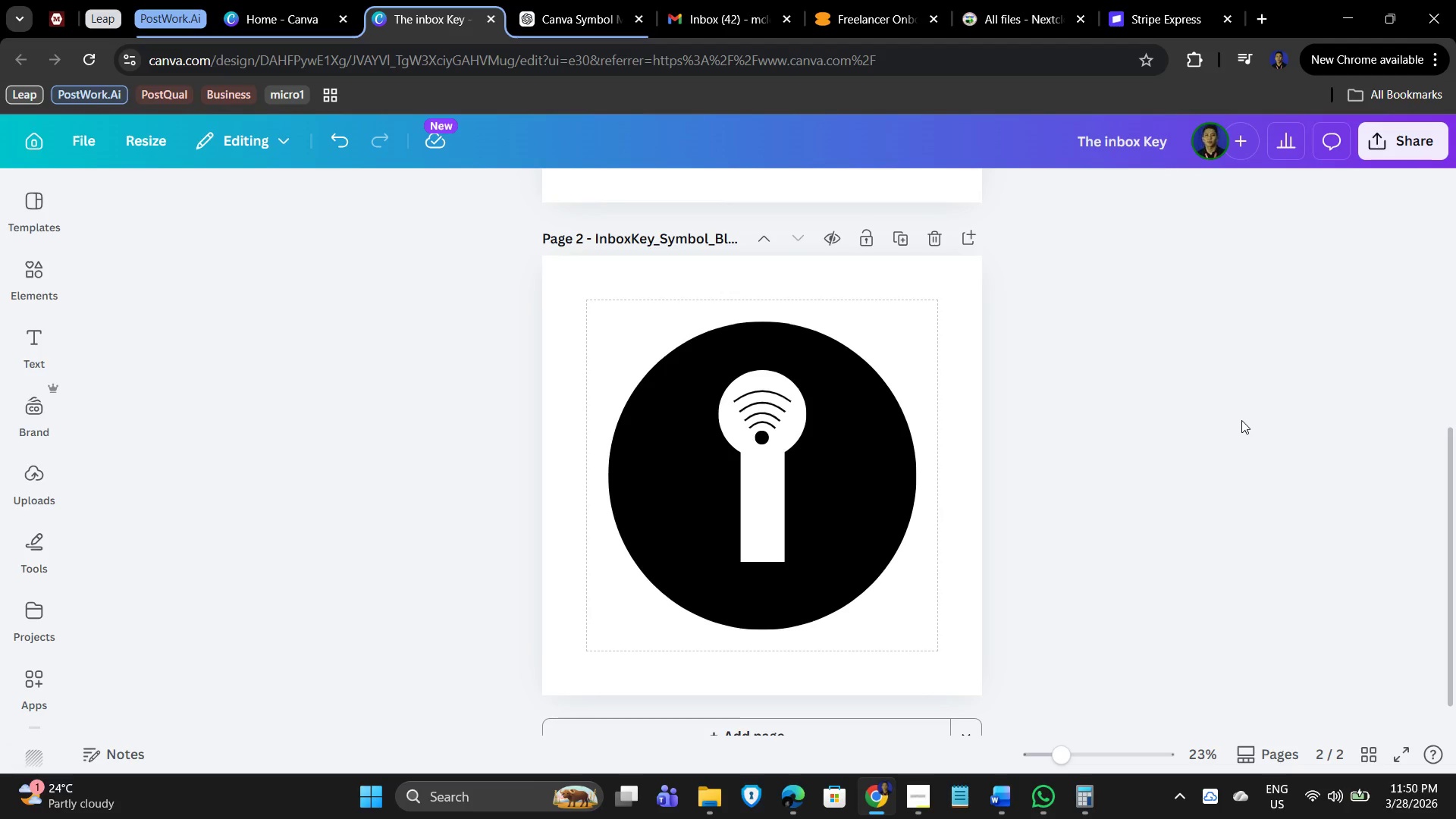 
scroll: coordinate [1123, 328], scroll_direction: up, amount: 7.0
 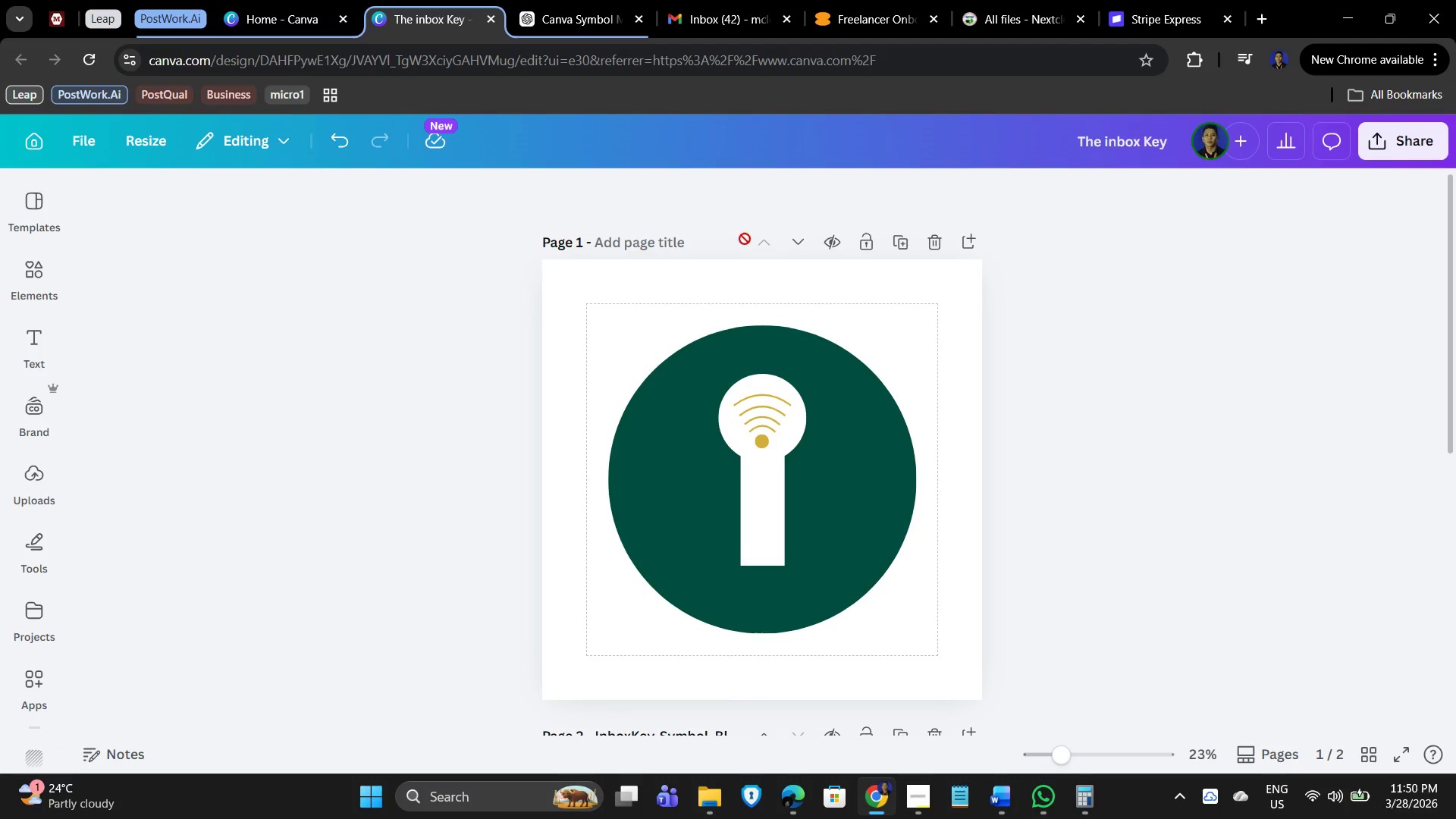 
scroll: coordinate [955, 309], scroll_direction: down, amount: 3.0
 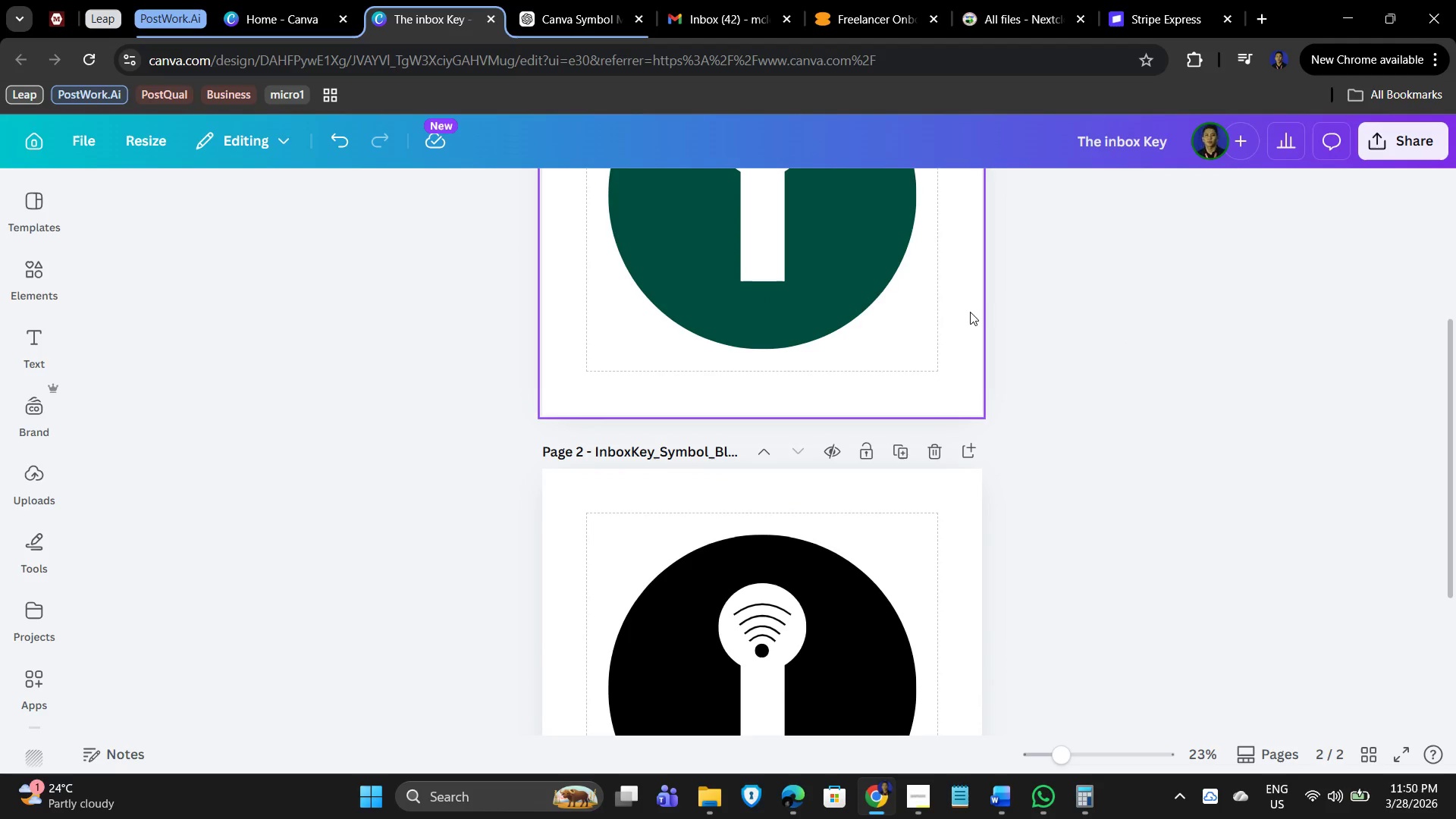 
scroll: coordinate [741, 394], scroll_direction: none, amount: 0.0
 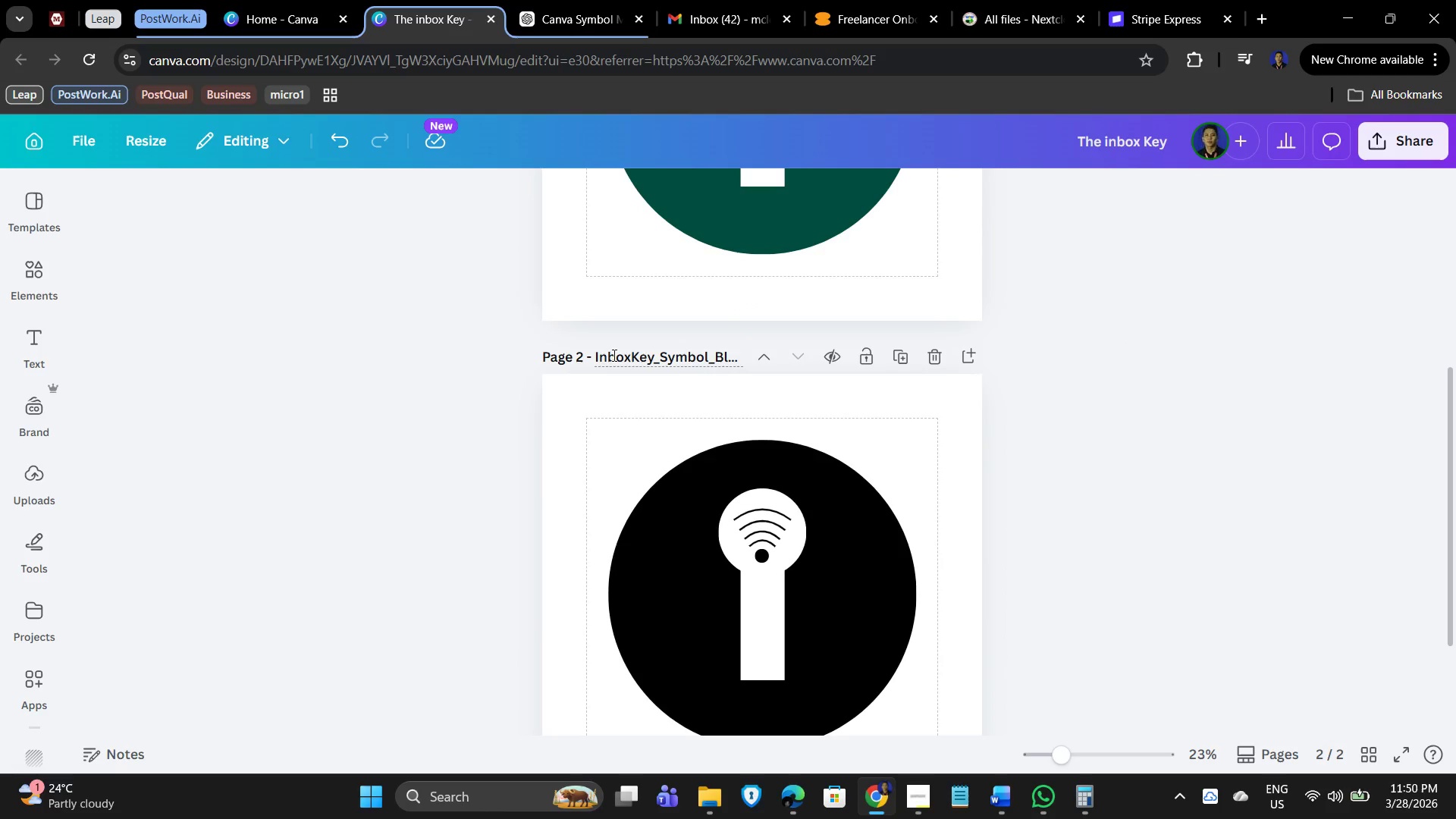 
left_click([613, 355])
 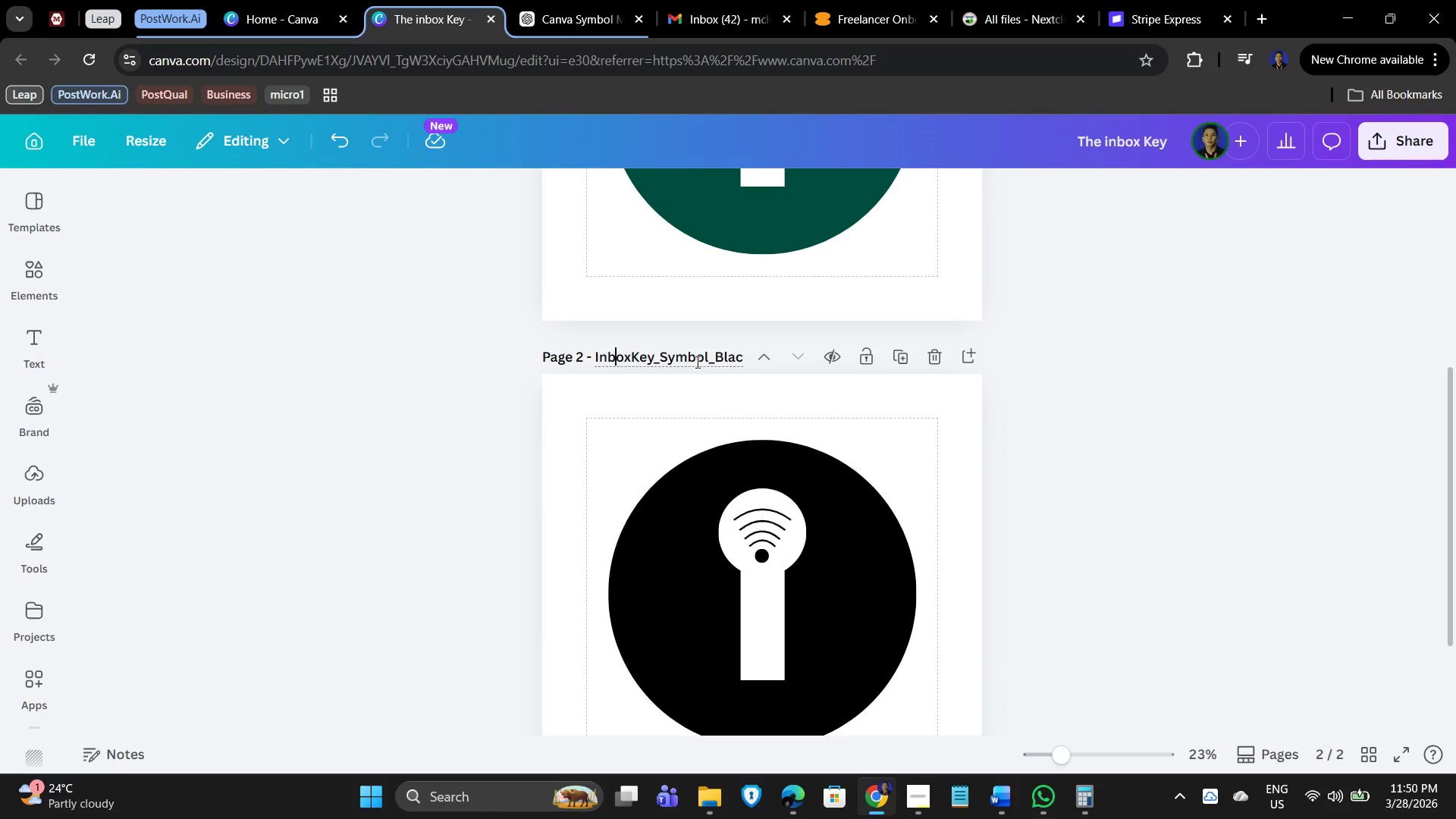 
key(Control+A)
 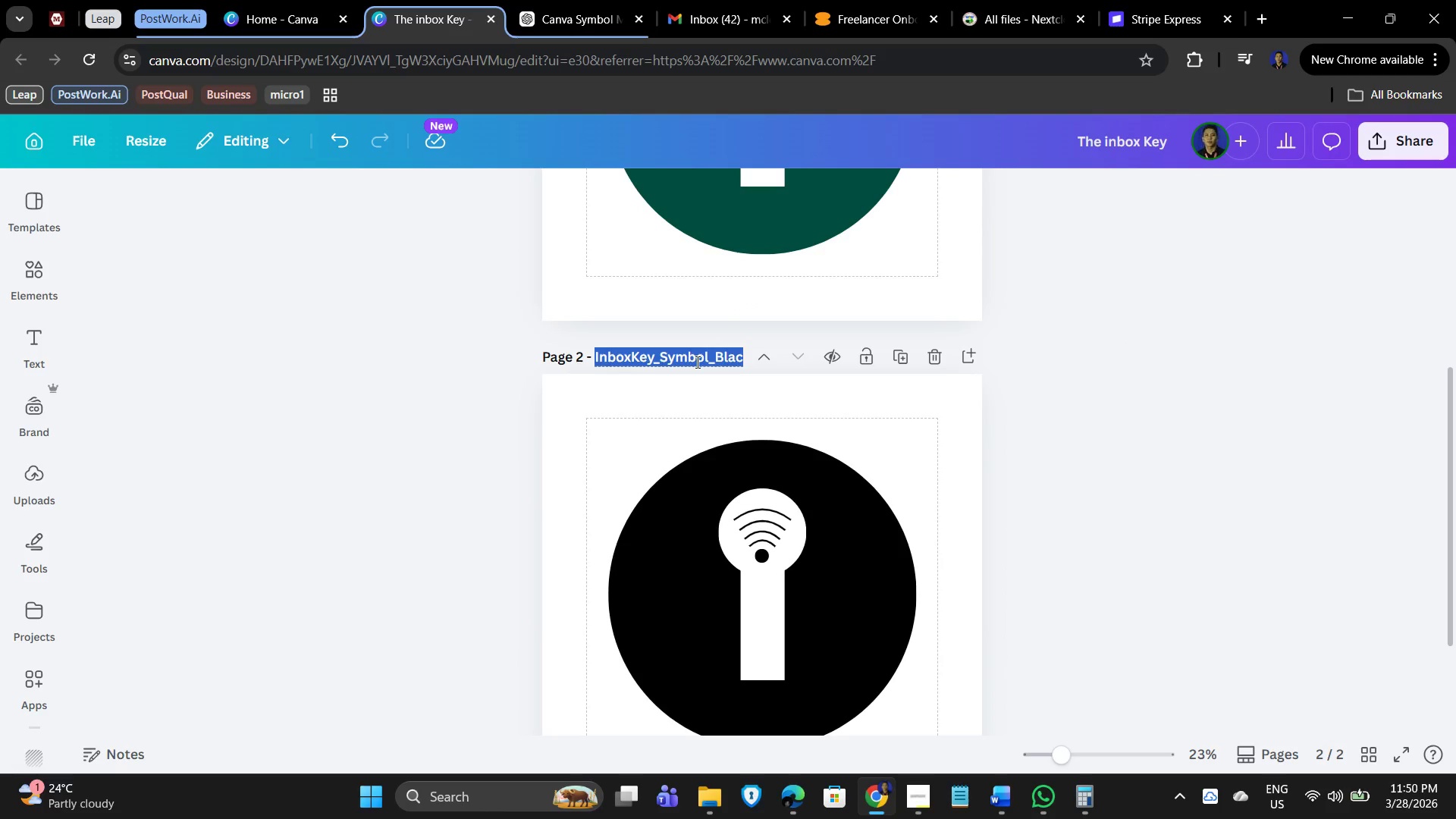 
key(Control+C)
 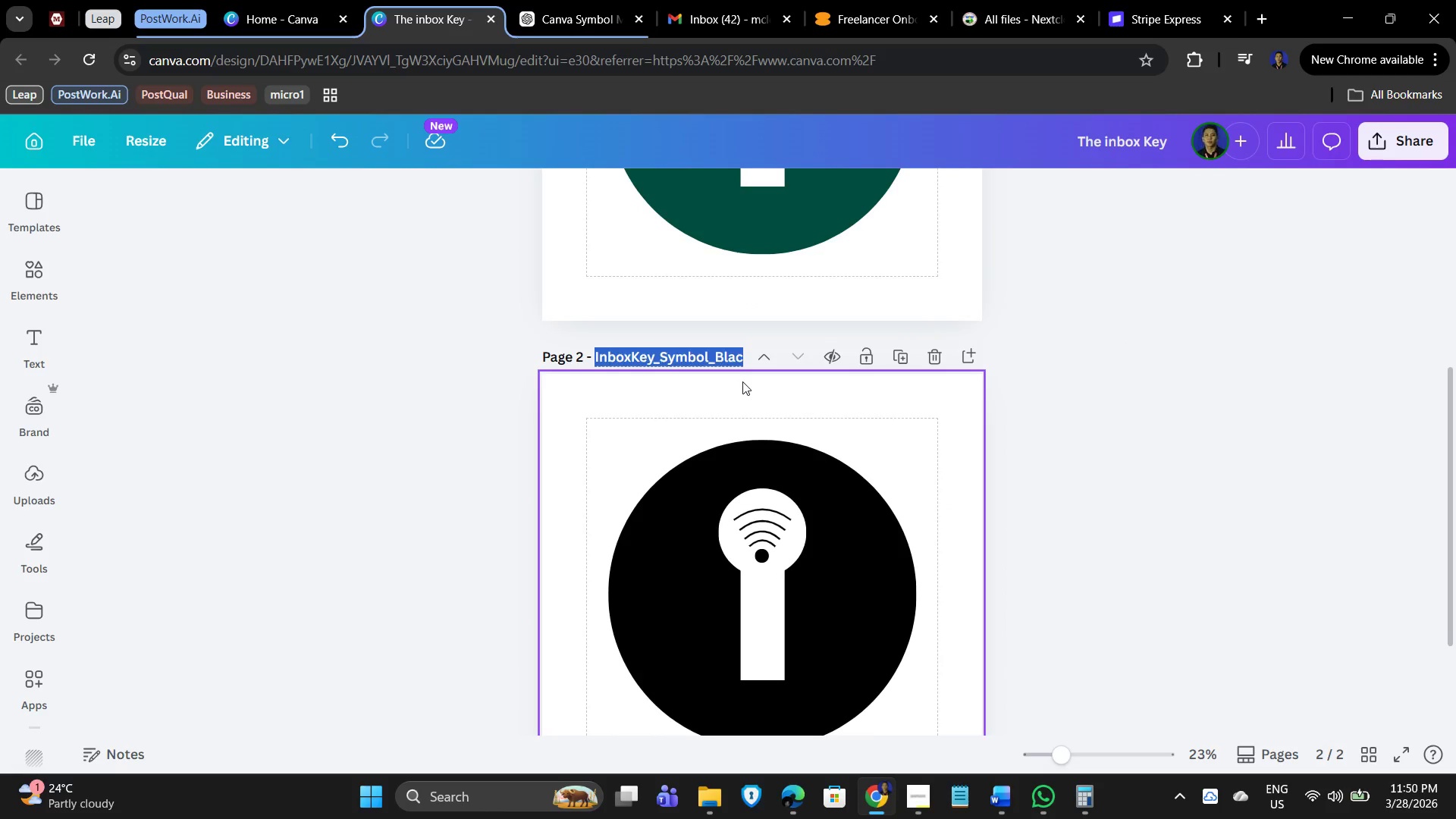 
scroll: coordinate [742, 381], scroll_direction: up, amount: 6.0
 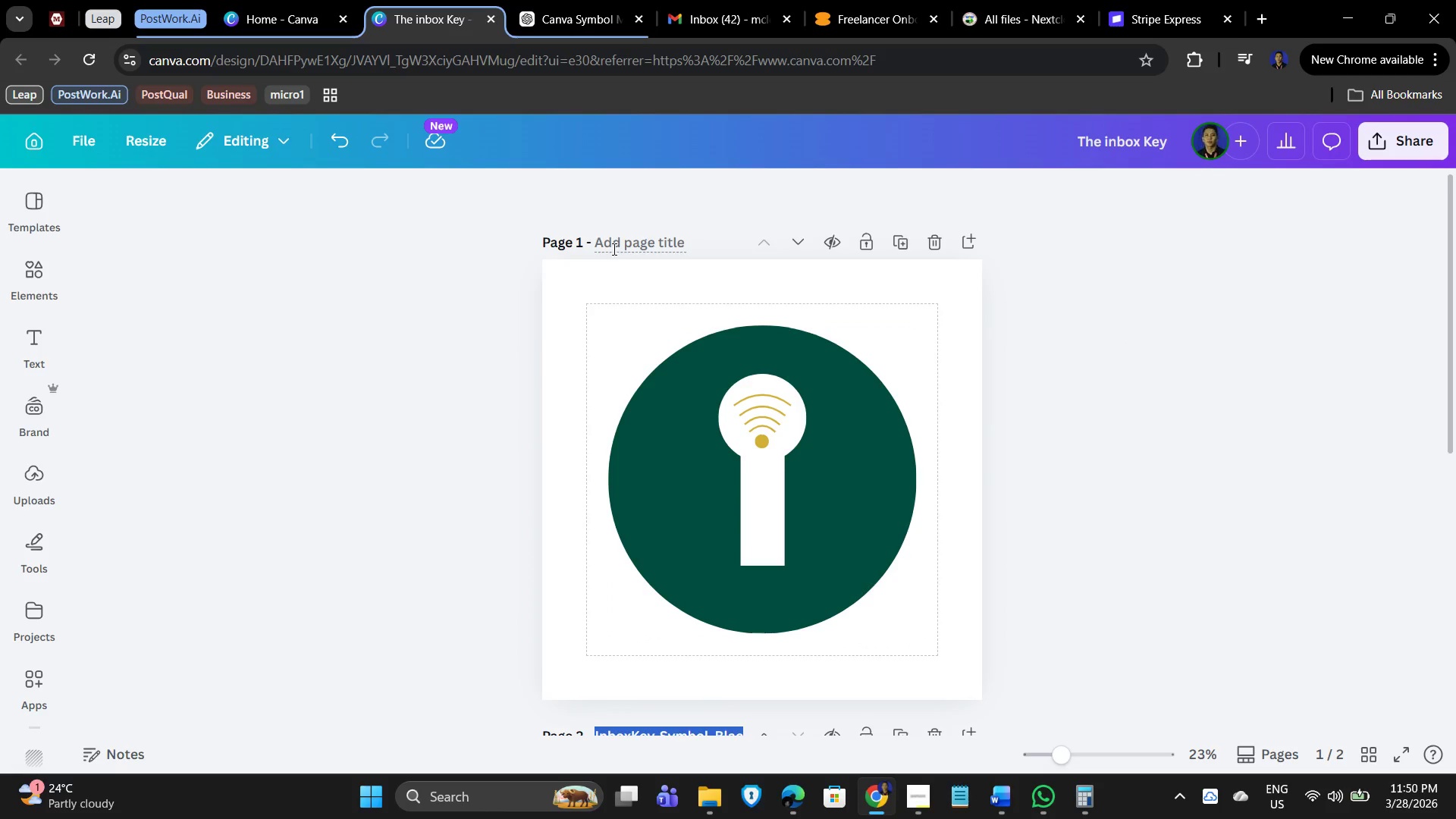 
left_click([613, 247])
 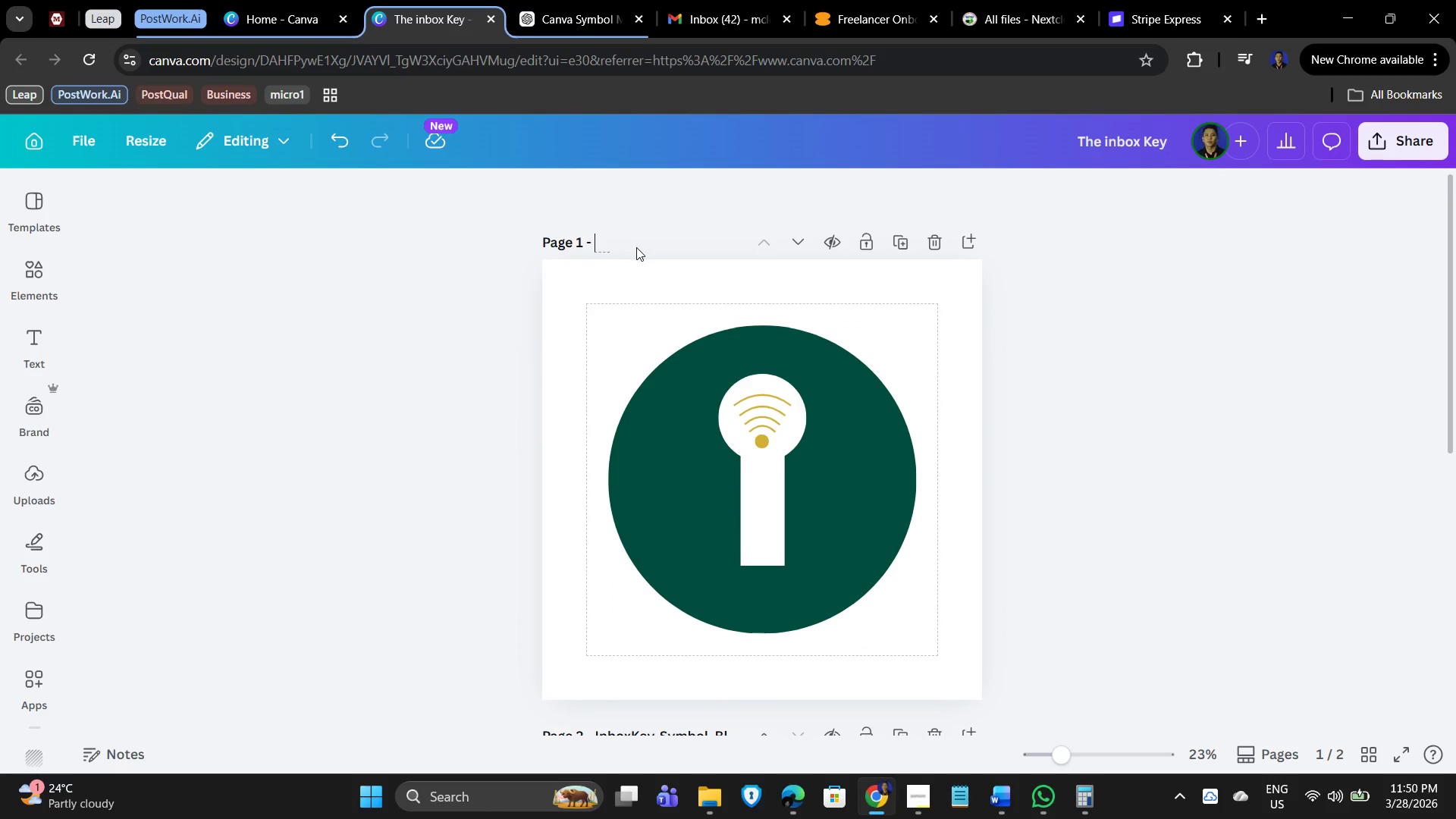 
key(Control+V)
 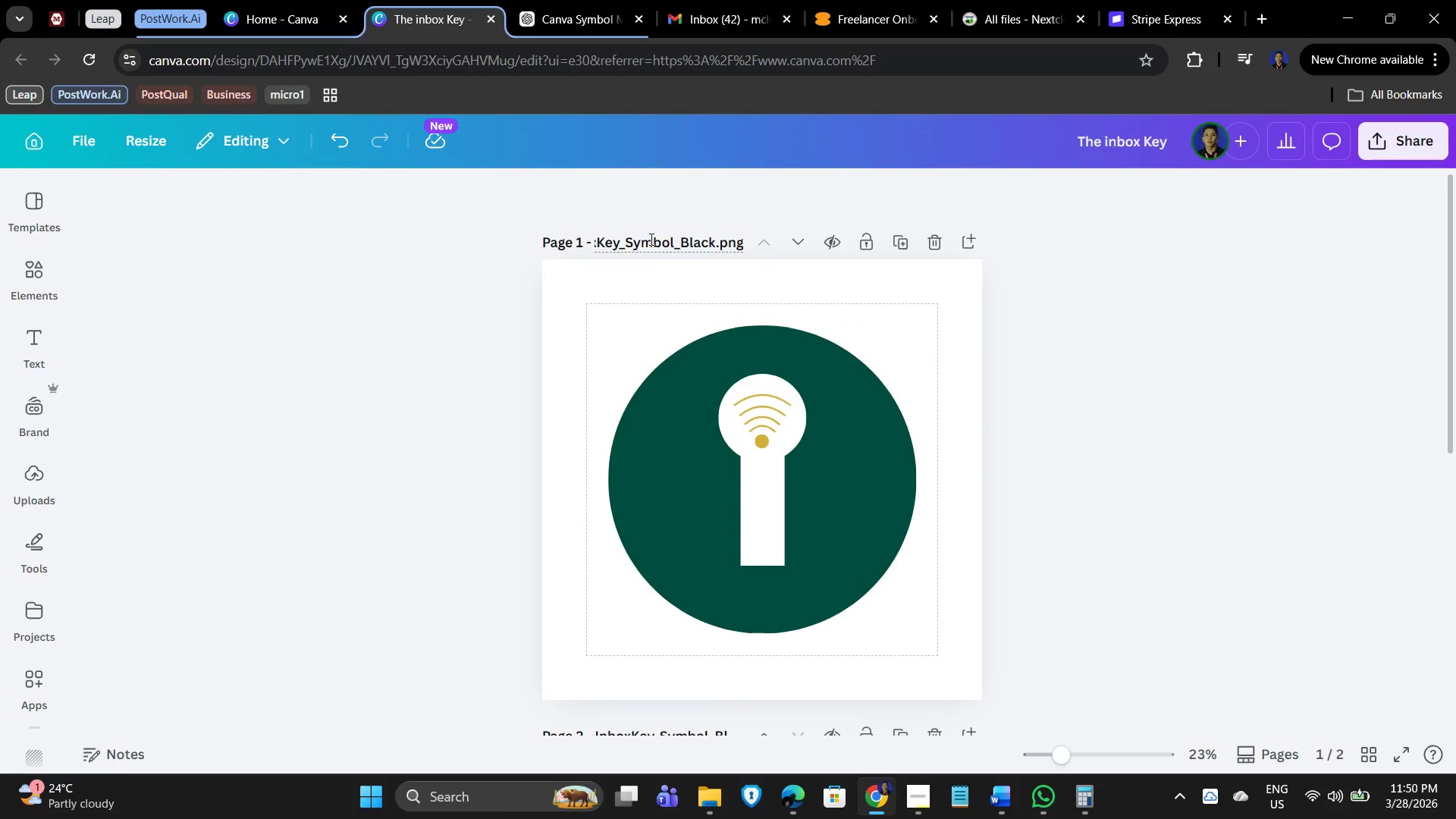 
double_click([703, 237])
 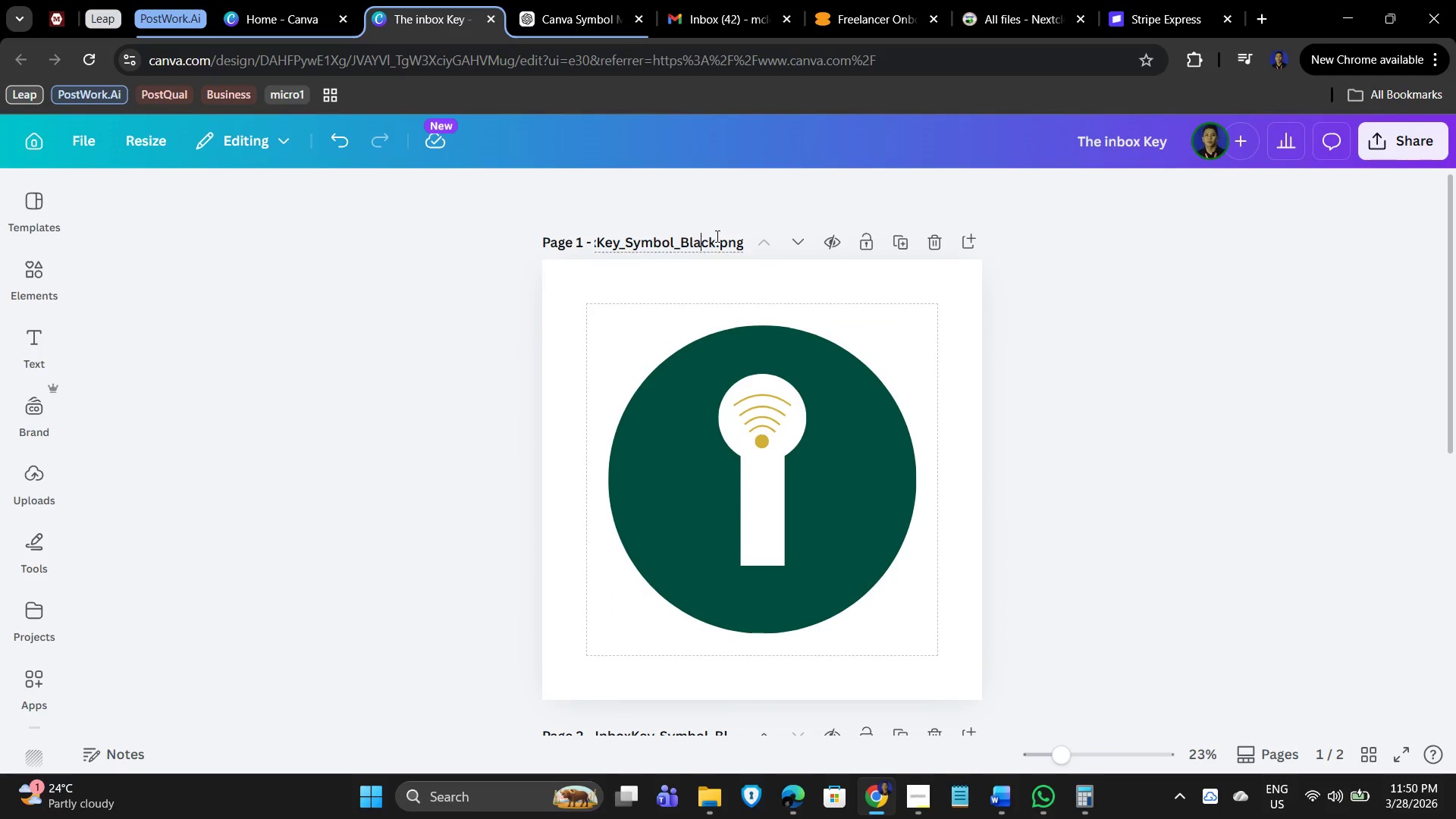 
triple_click([716, 236])
 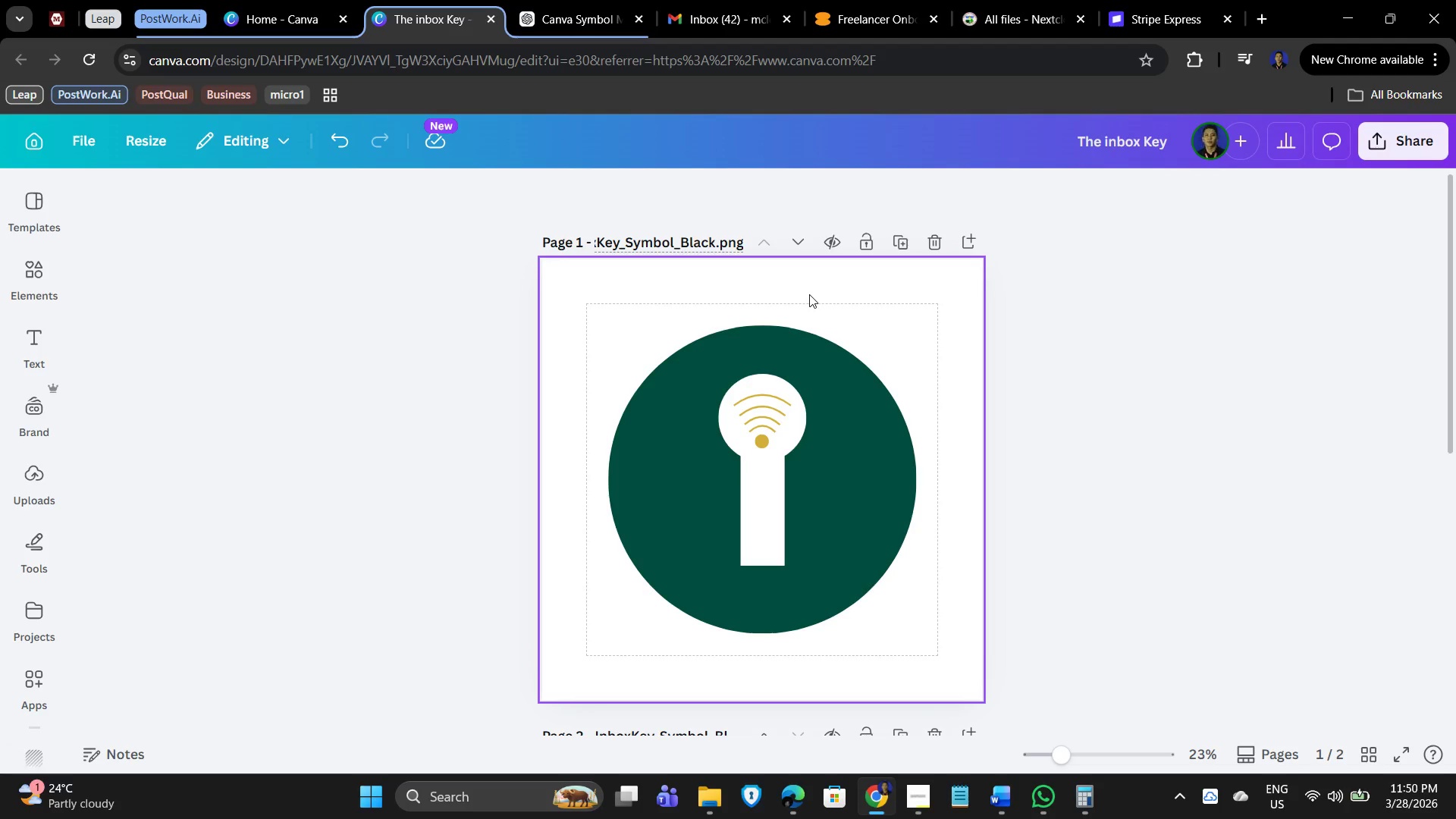 
key(Backspace)
key(Backspace)
key(Backspace)
key(Backspace)
key(Backspace)
type(Full)
 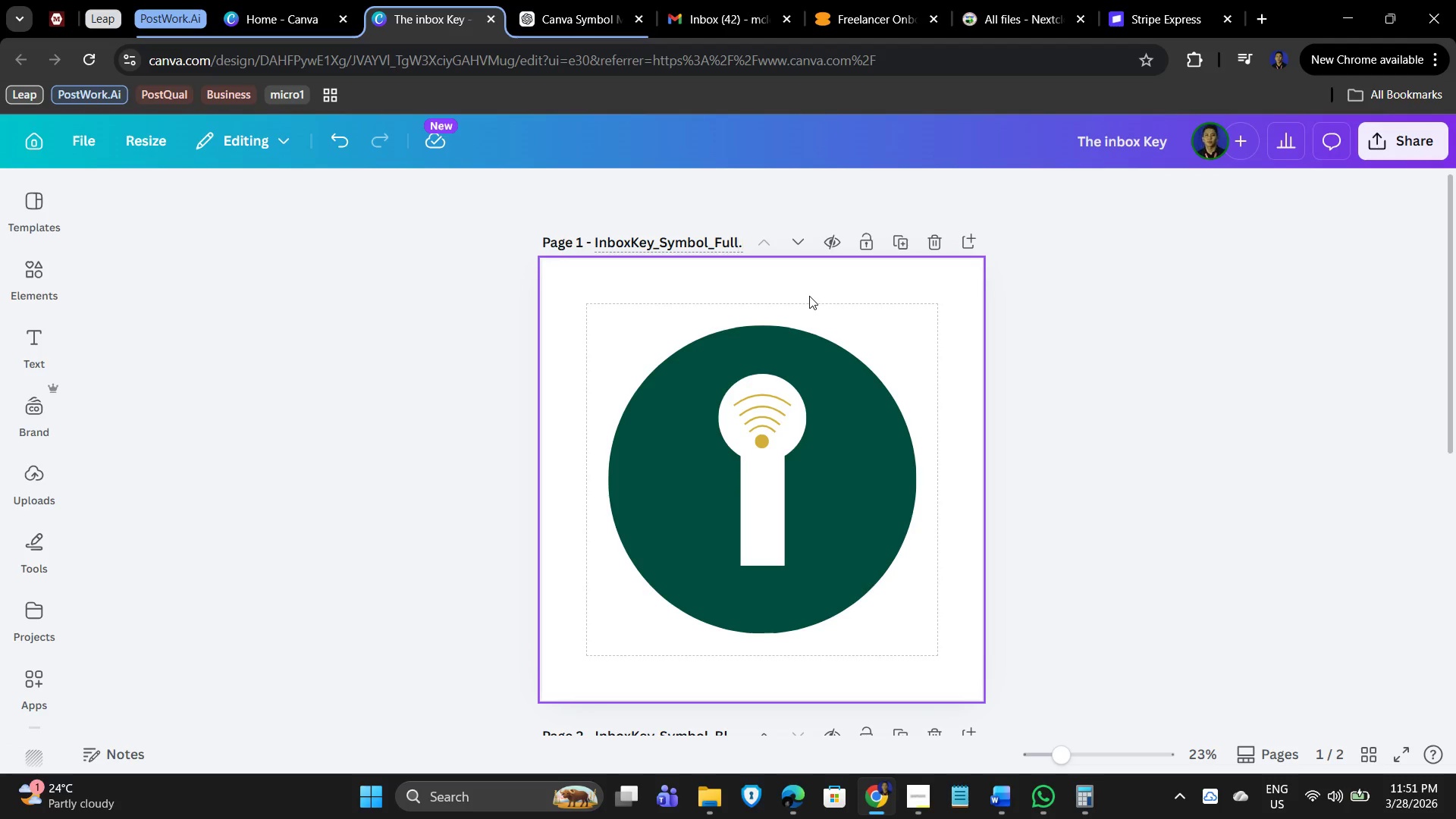 
wait(5.47)
 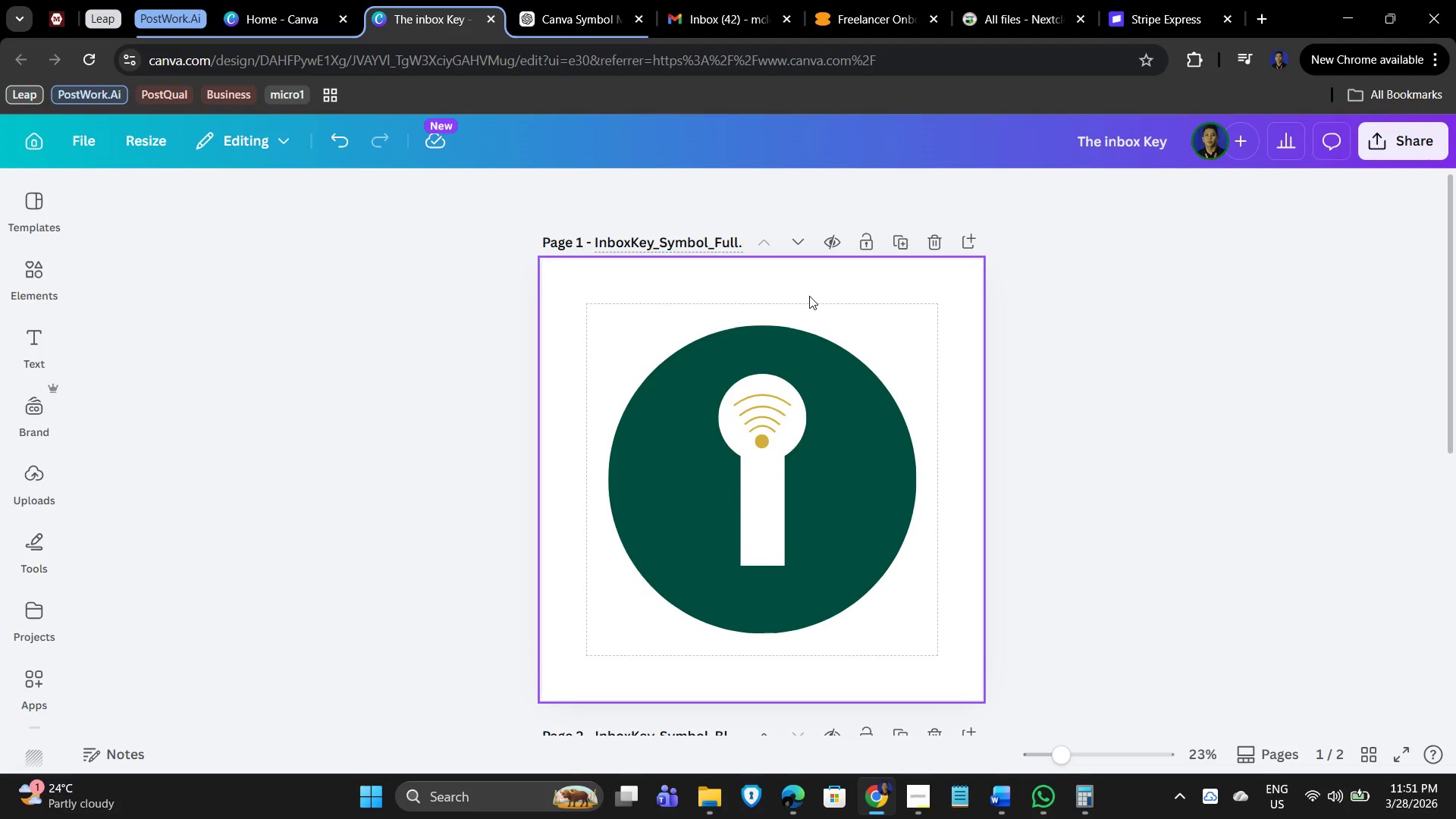 
type(Color)
 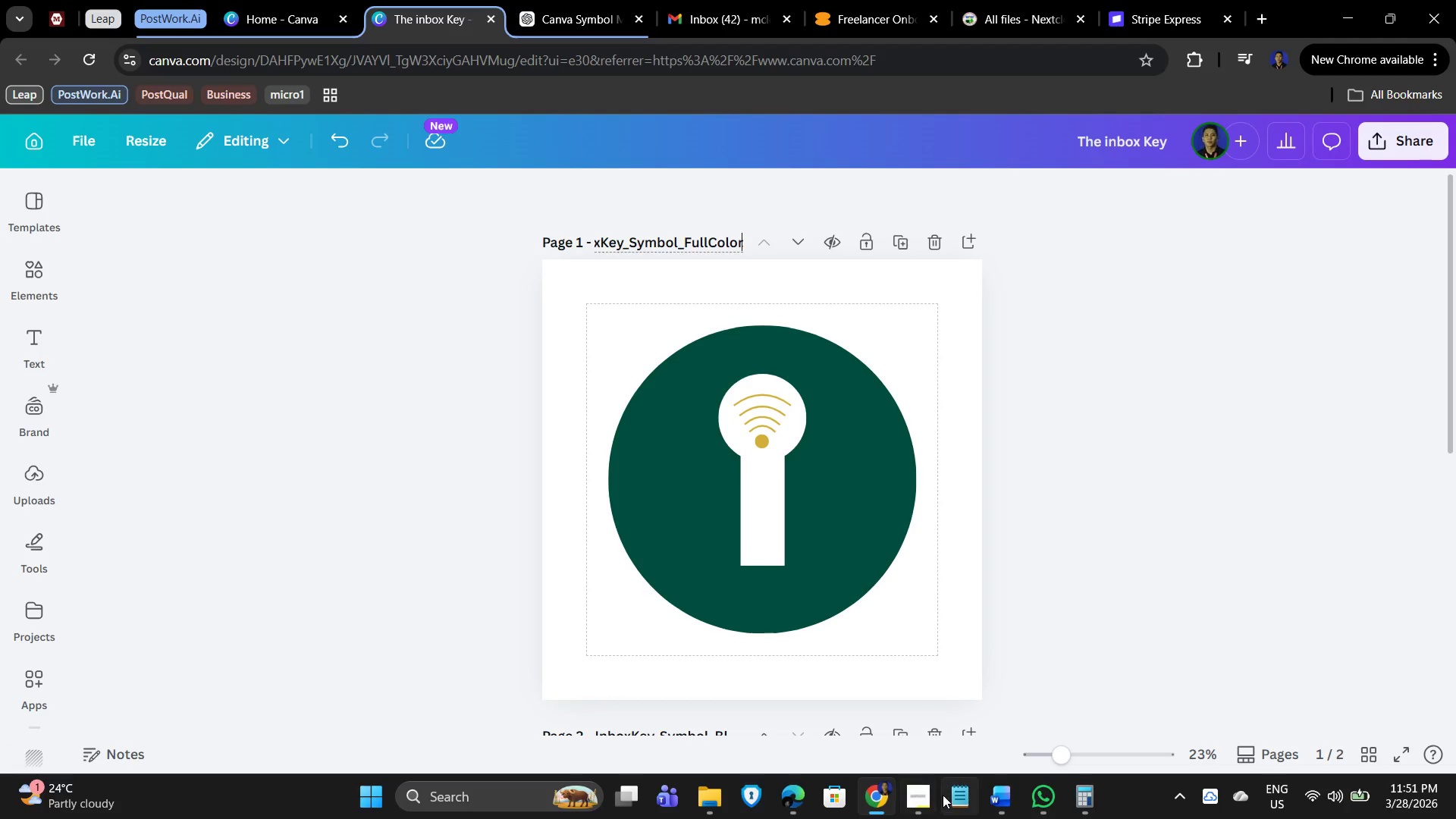 
left_click([927, 805])